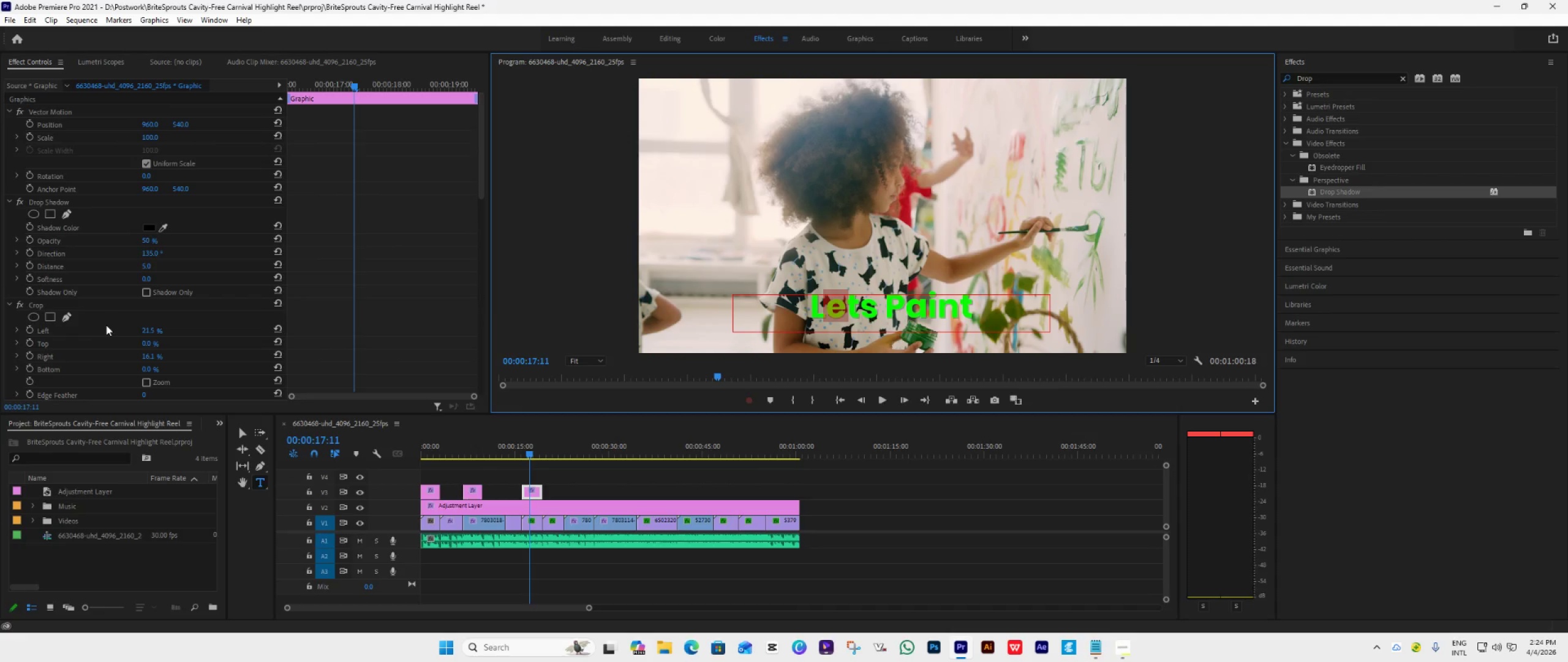 
scroll: coordinate [75, 369], scroll_direction: down, amount: 15.0
 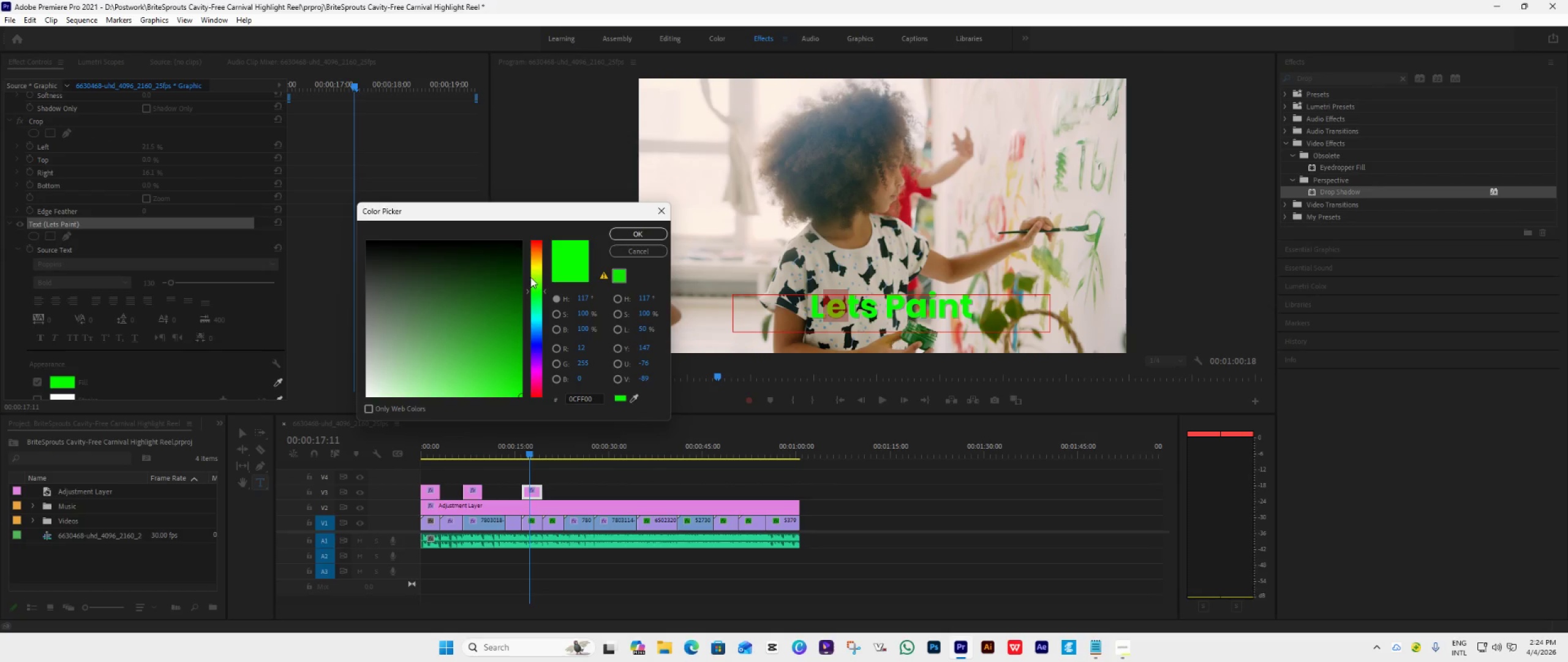 
left_click([537, 242])
 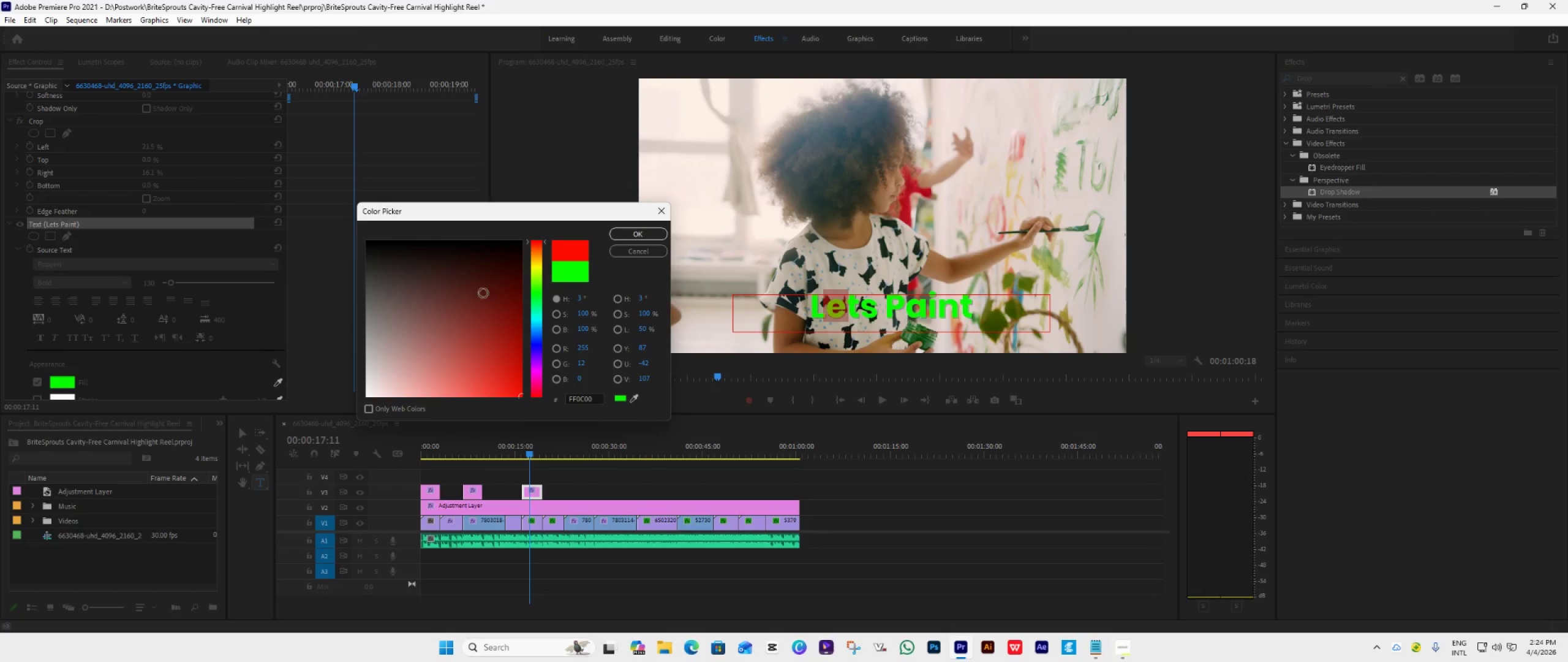 
left_click_drag(start_coordinate=[474, 325], to_coordinate=[586, 404])
 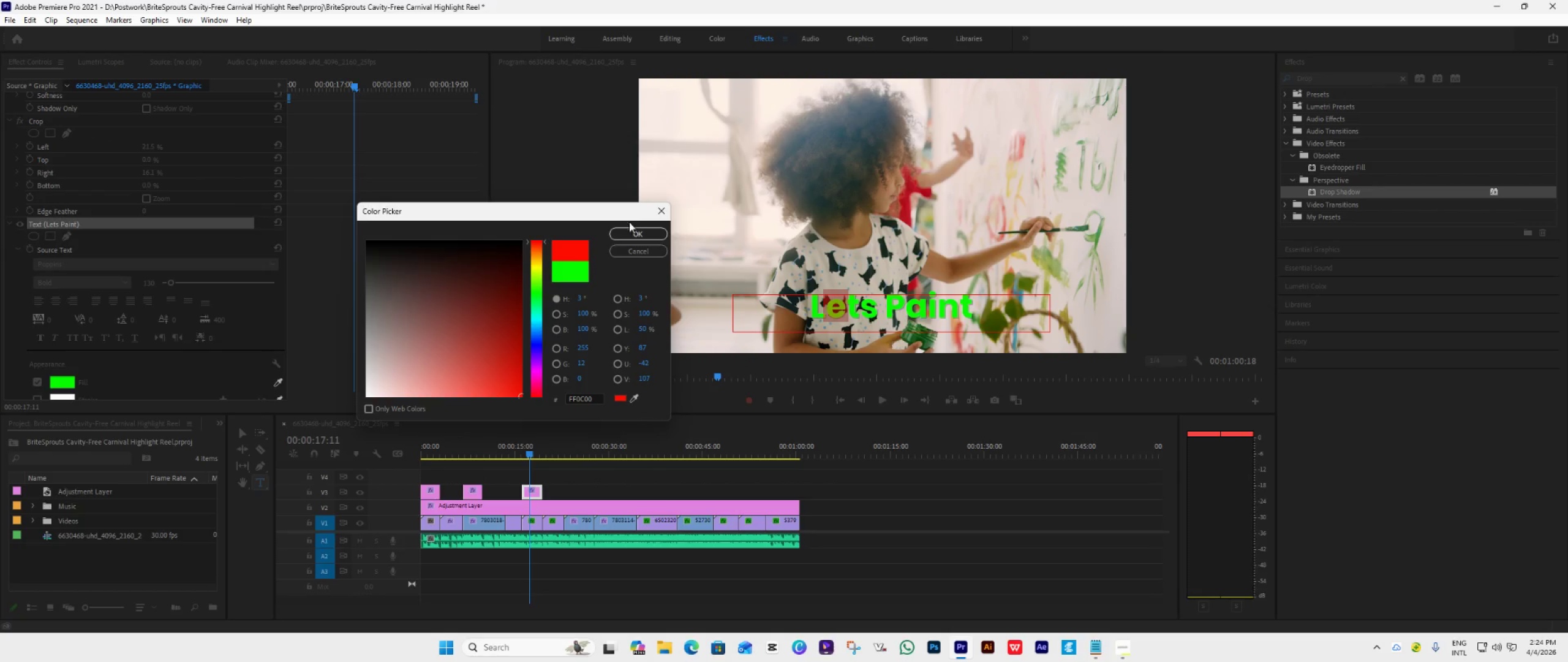 
left_click([631, 229])
 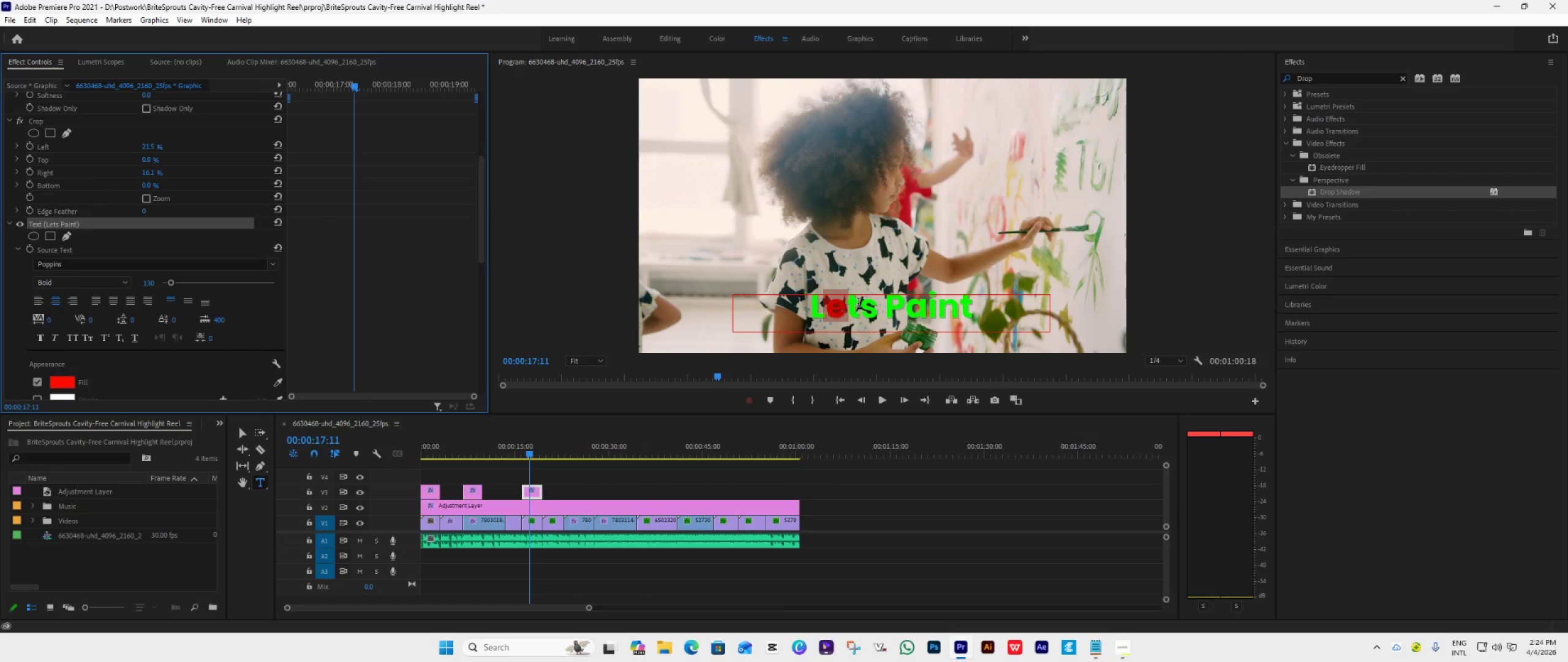 
left_click_drag(start_coordinate=[861, 306], to_coordinate=[849, 311])
 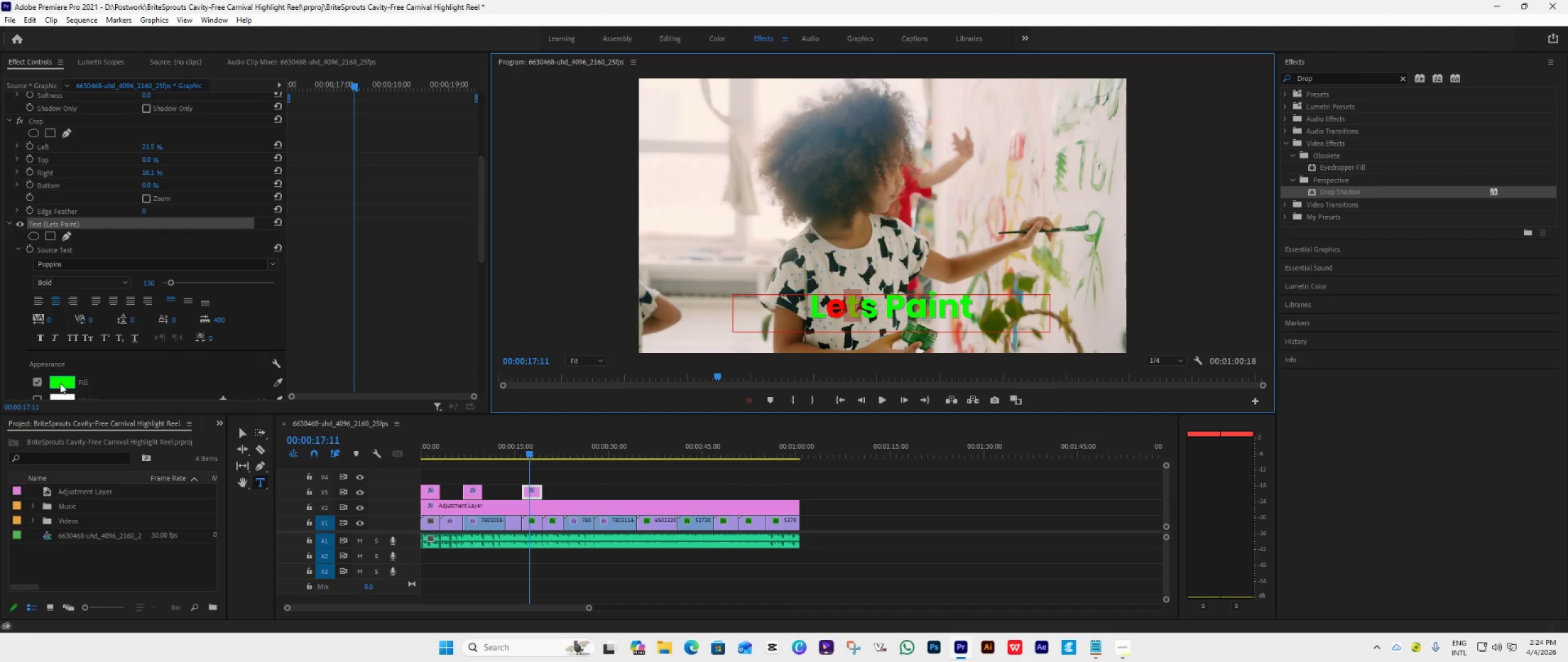 
left_click([62, 386])
 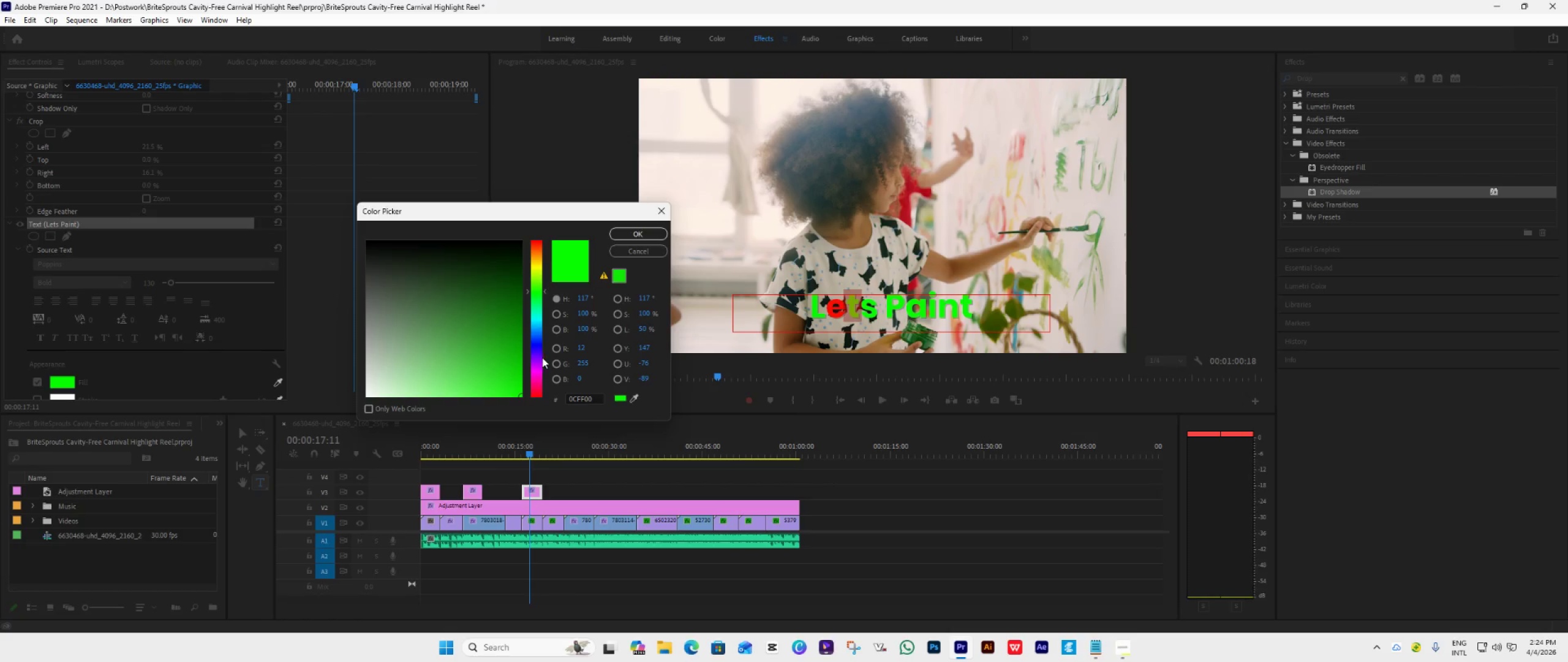 
left_click([538, 318])
 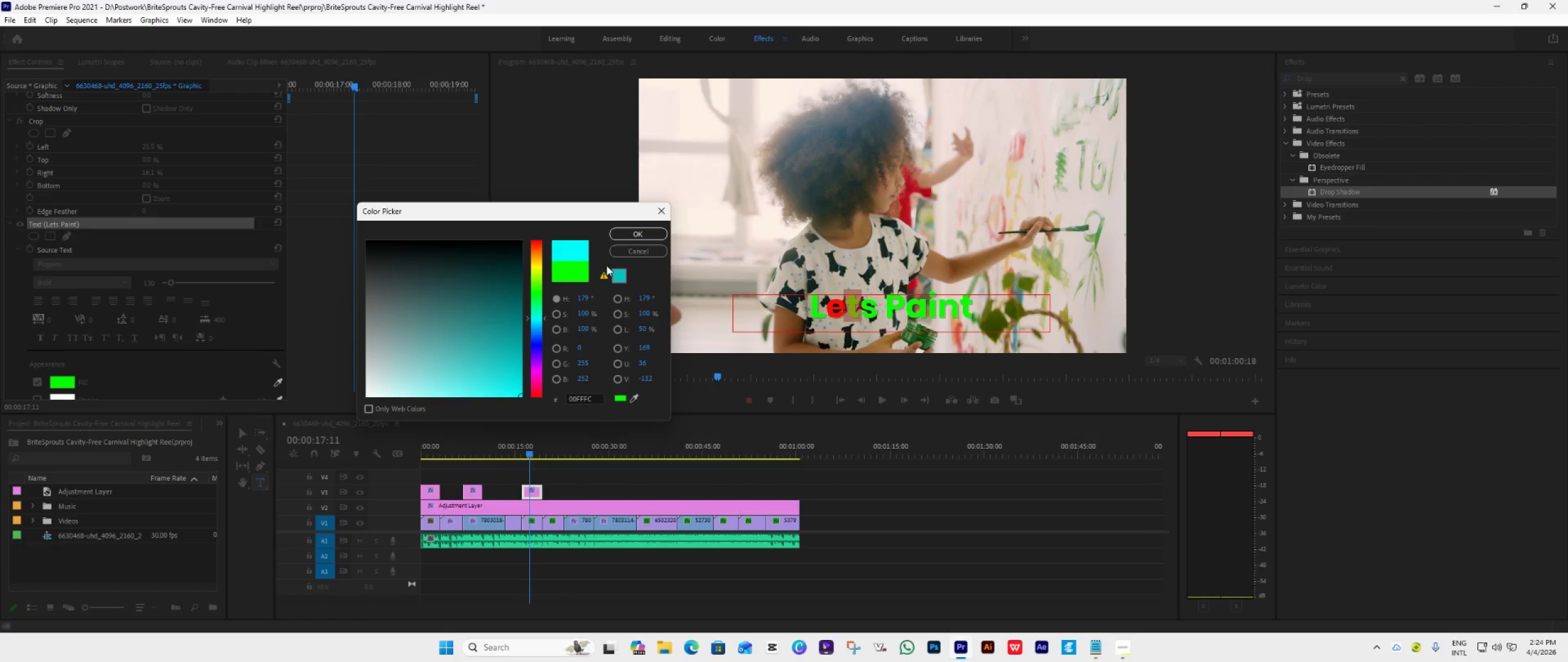 
left_click([632, 231])
 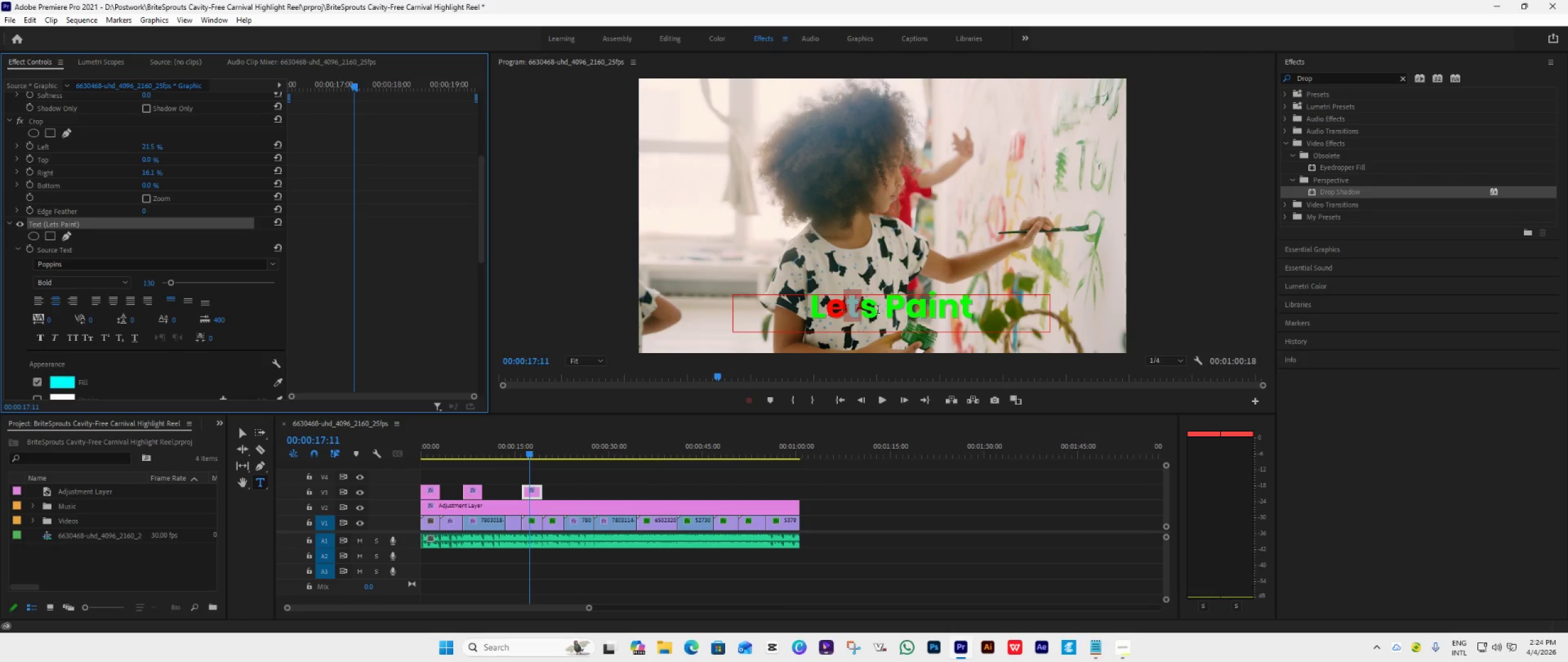 
left_click_drag(start_coordinate=[878, 311], to_coordinate=[863, 314])
 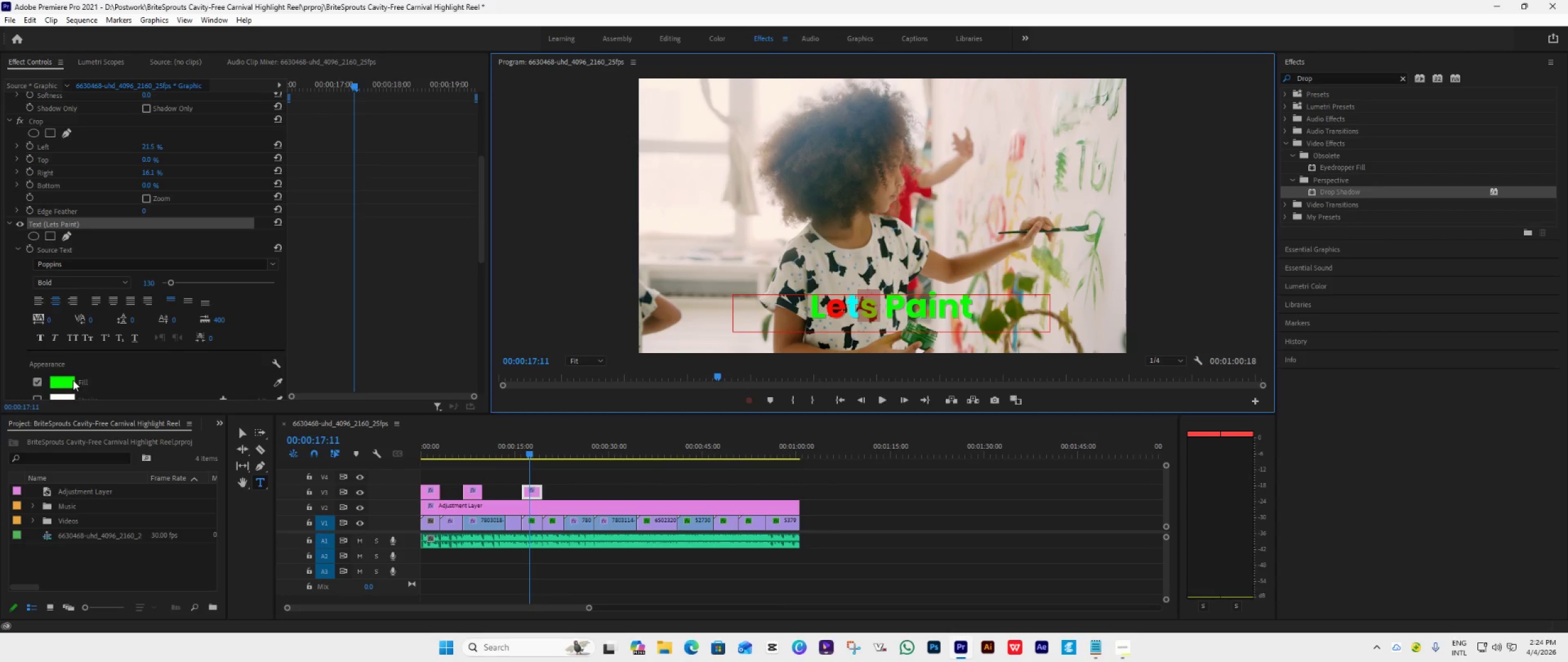 
left_click([70, 380])
 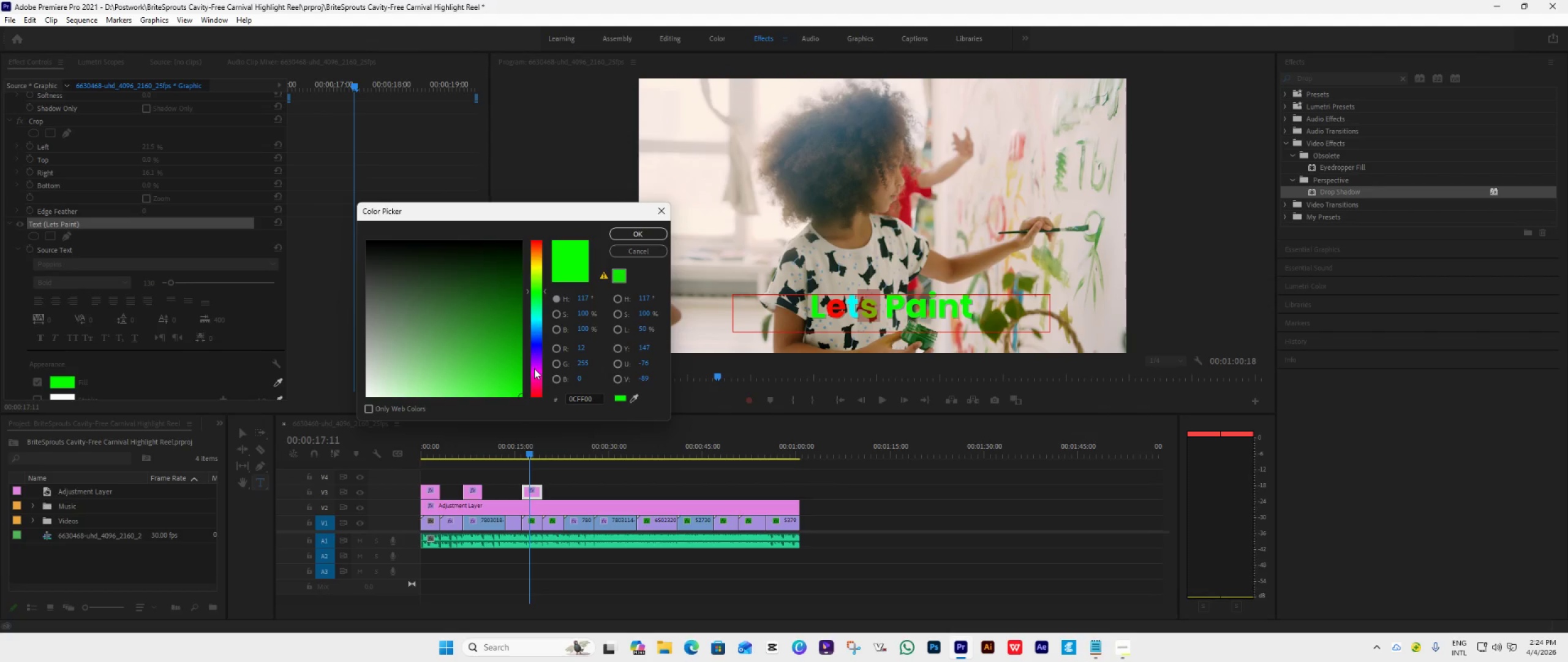 
left_click([536, 368])
 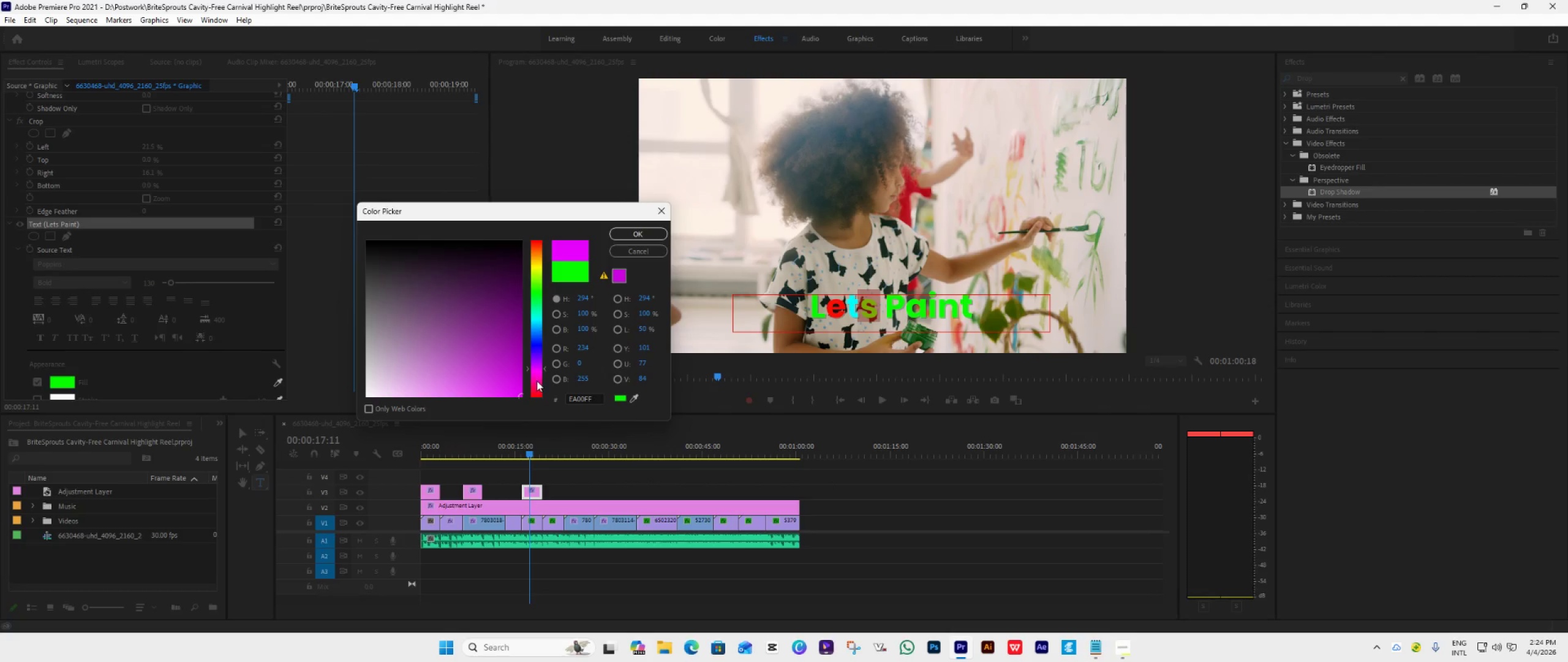 
left_click([537, 375])
 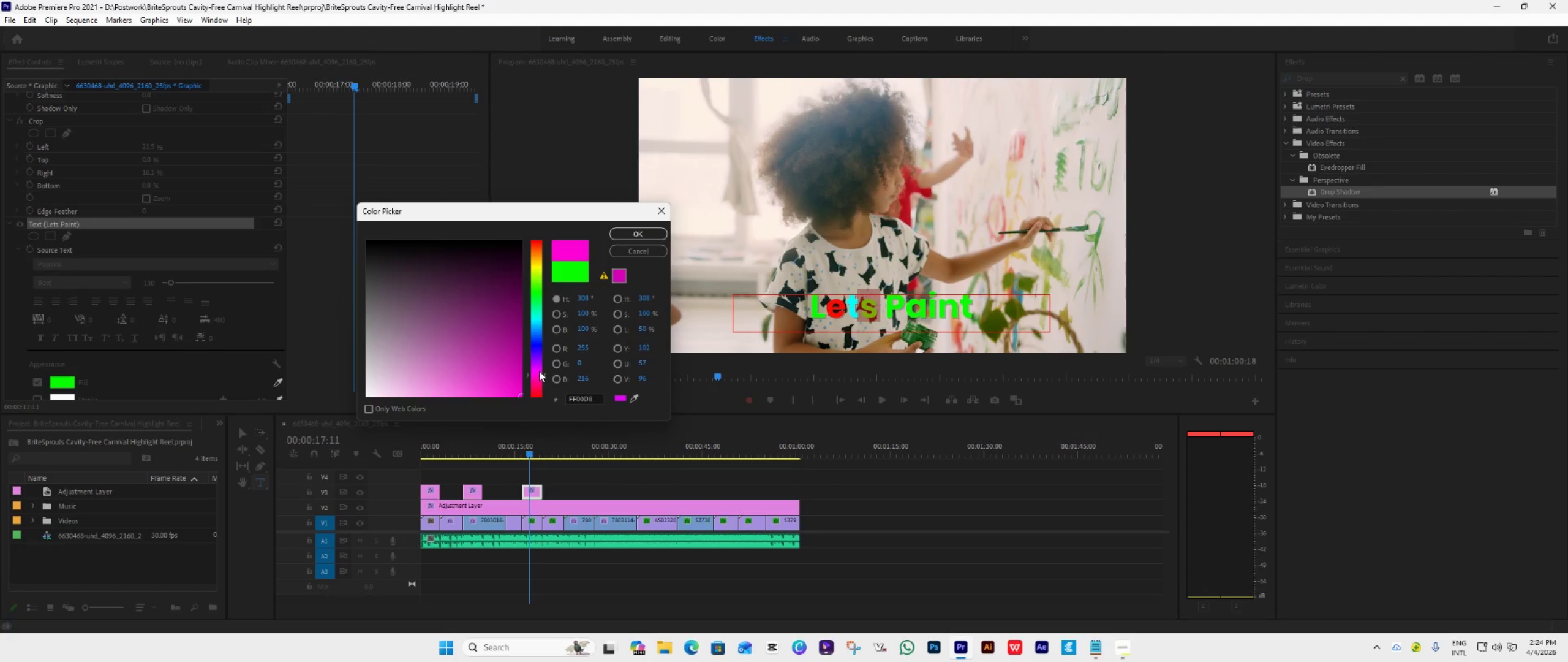 
double_click([539, 373])
 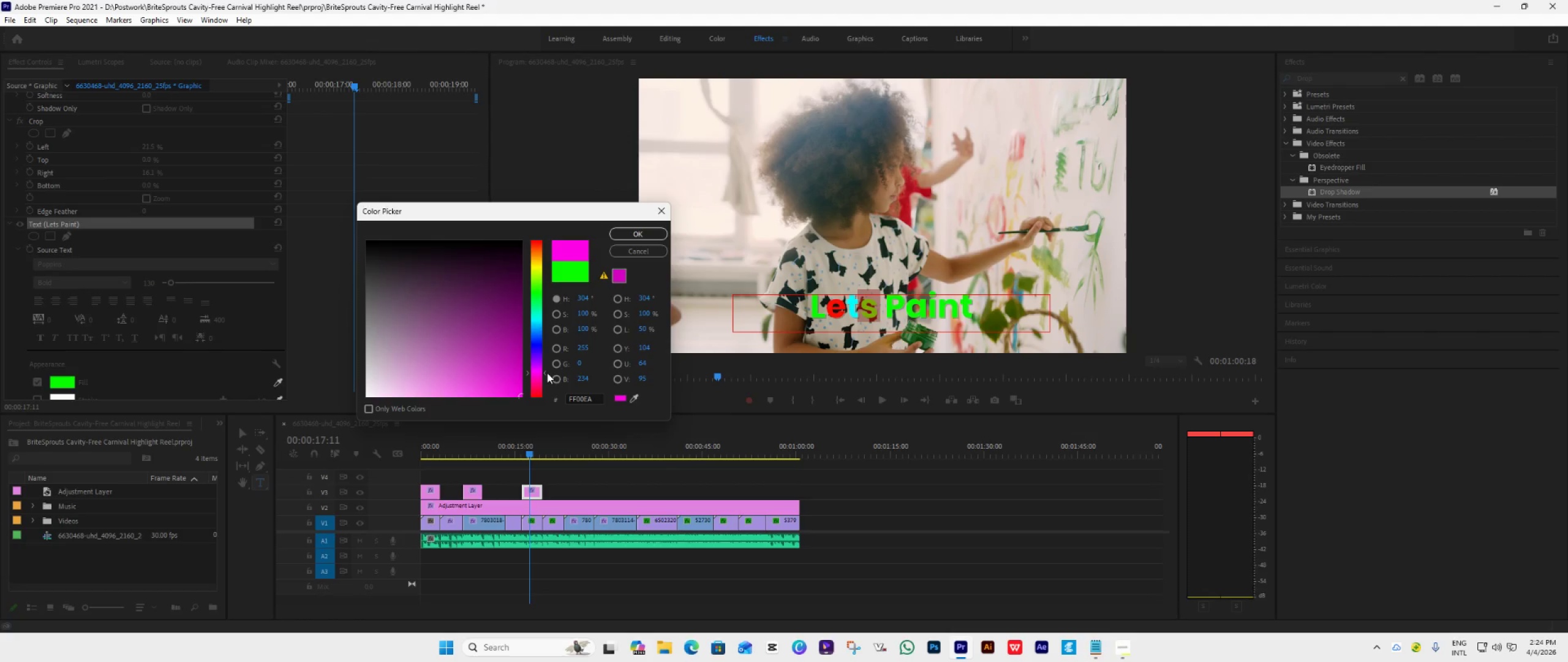 
wait(6.79)
 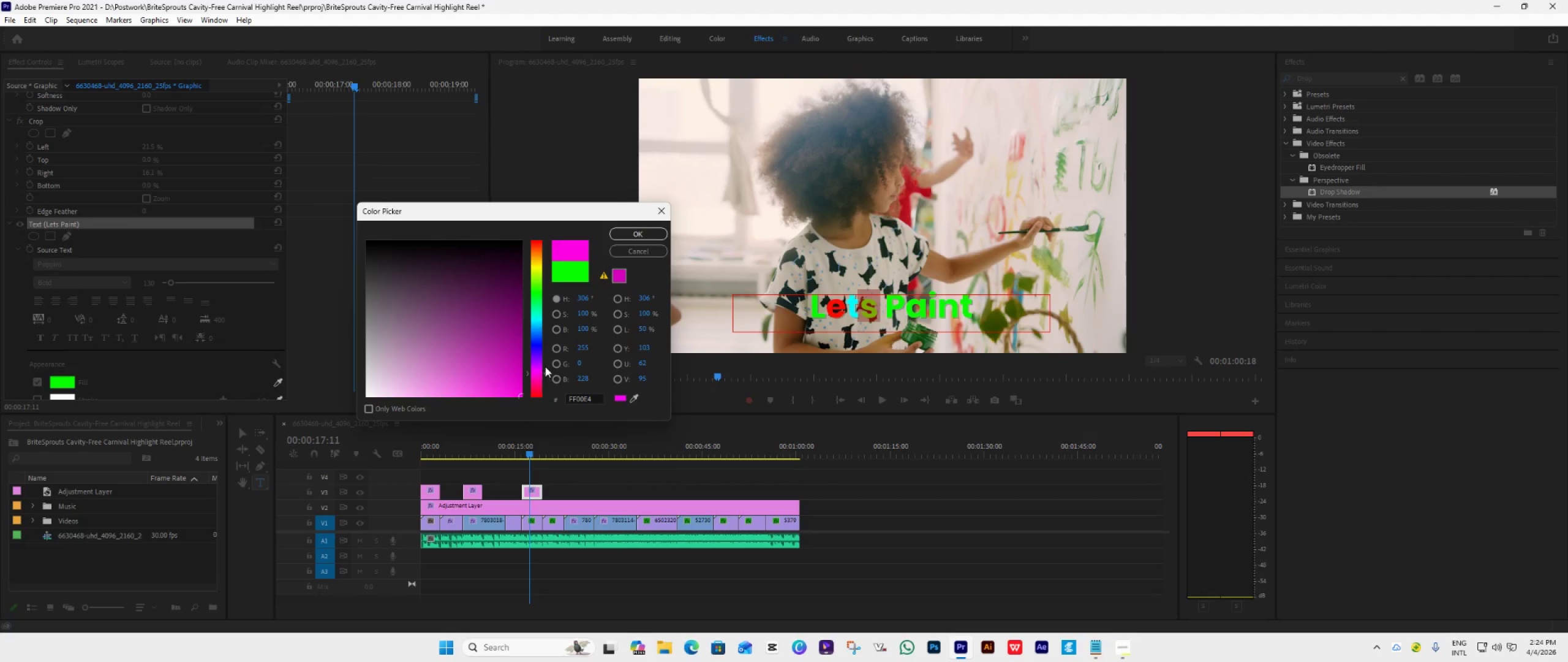 
left_click([407, 383])
 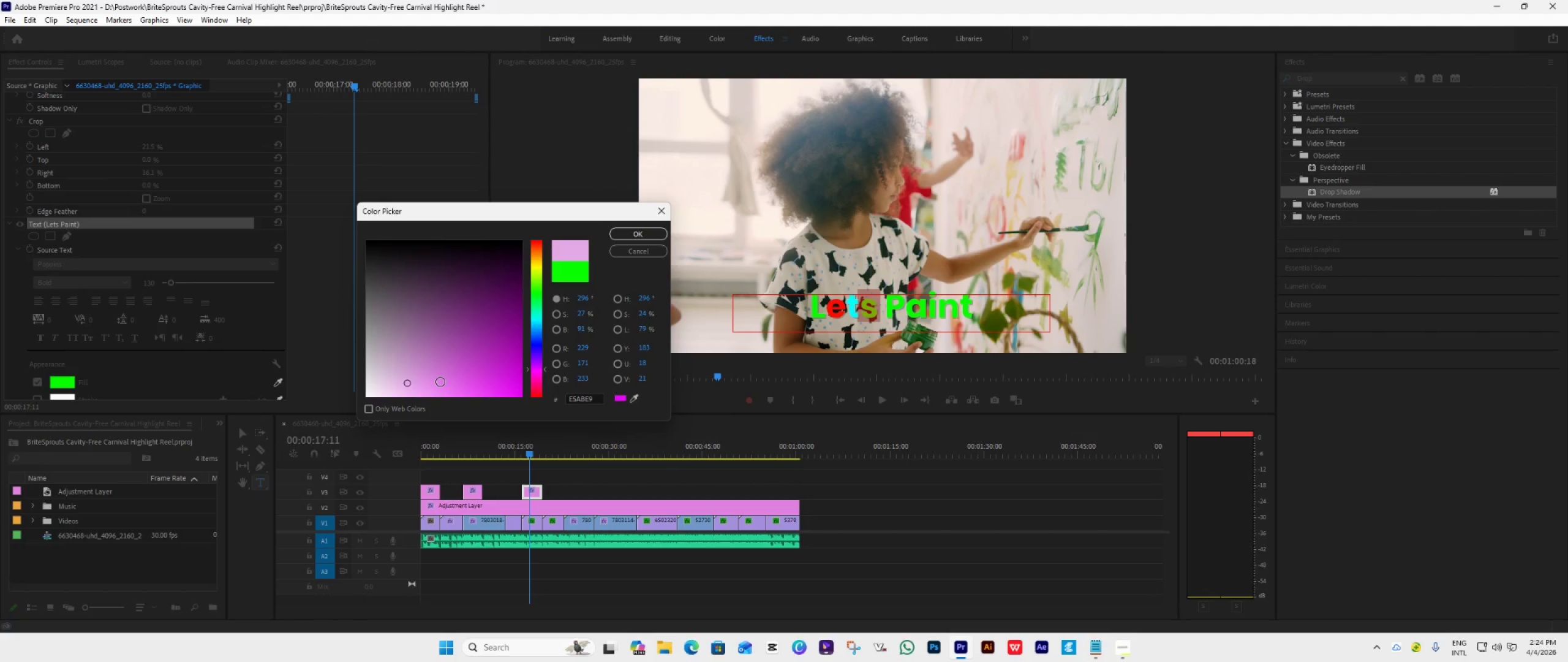 
left_click([440, 382])
 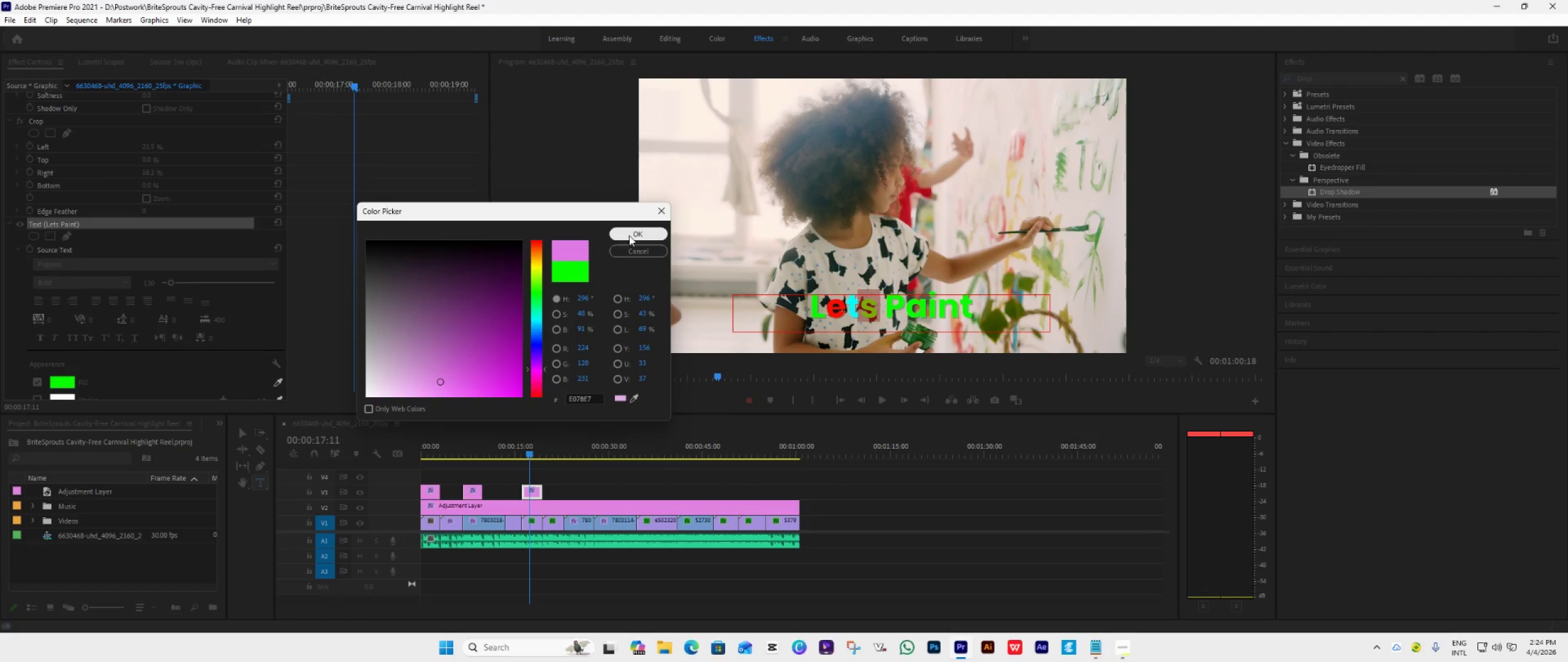 
left_click([629, 235])
 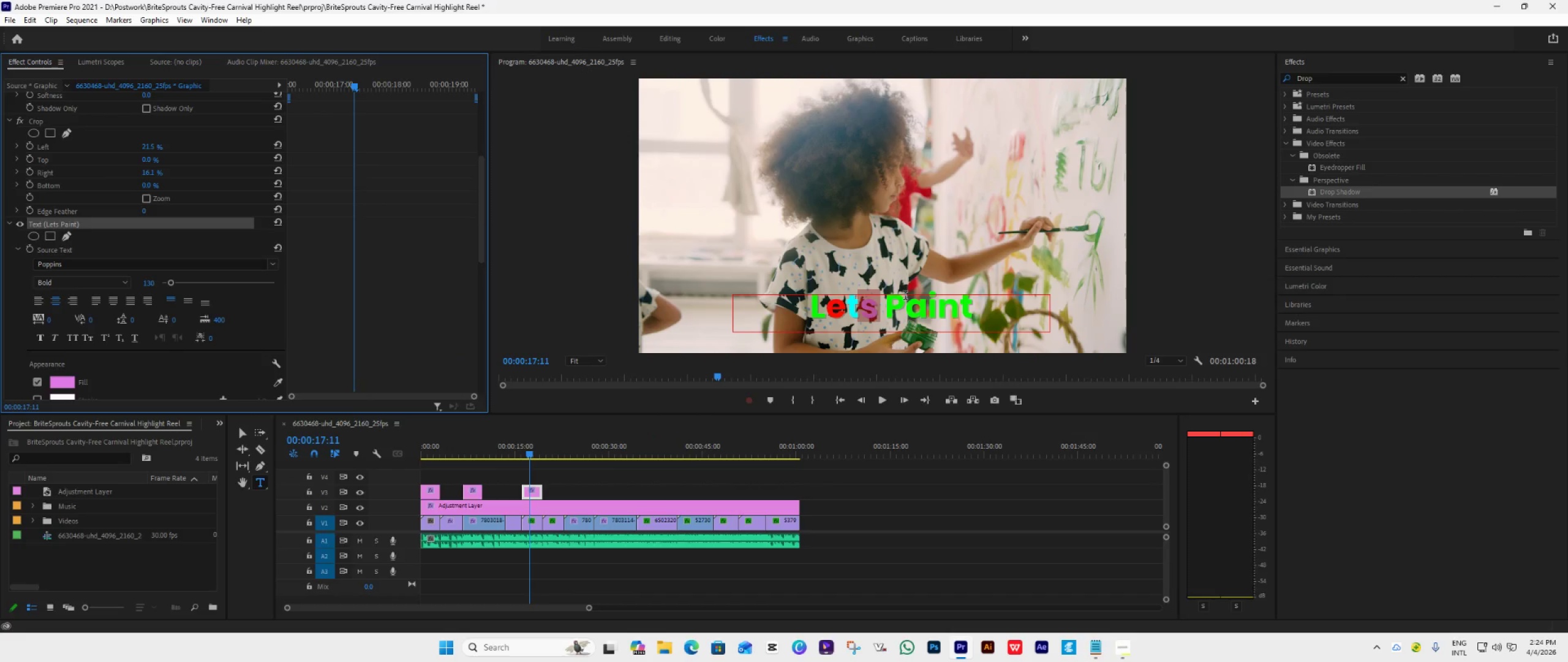 
left_click_drag(start_coordinate=[905, 297], to_coordinate=[889, 312])
 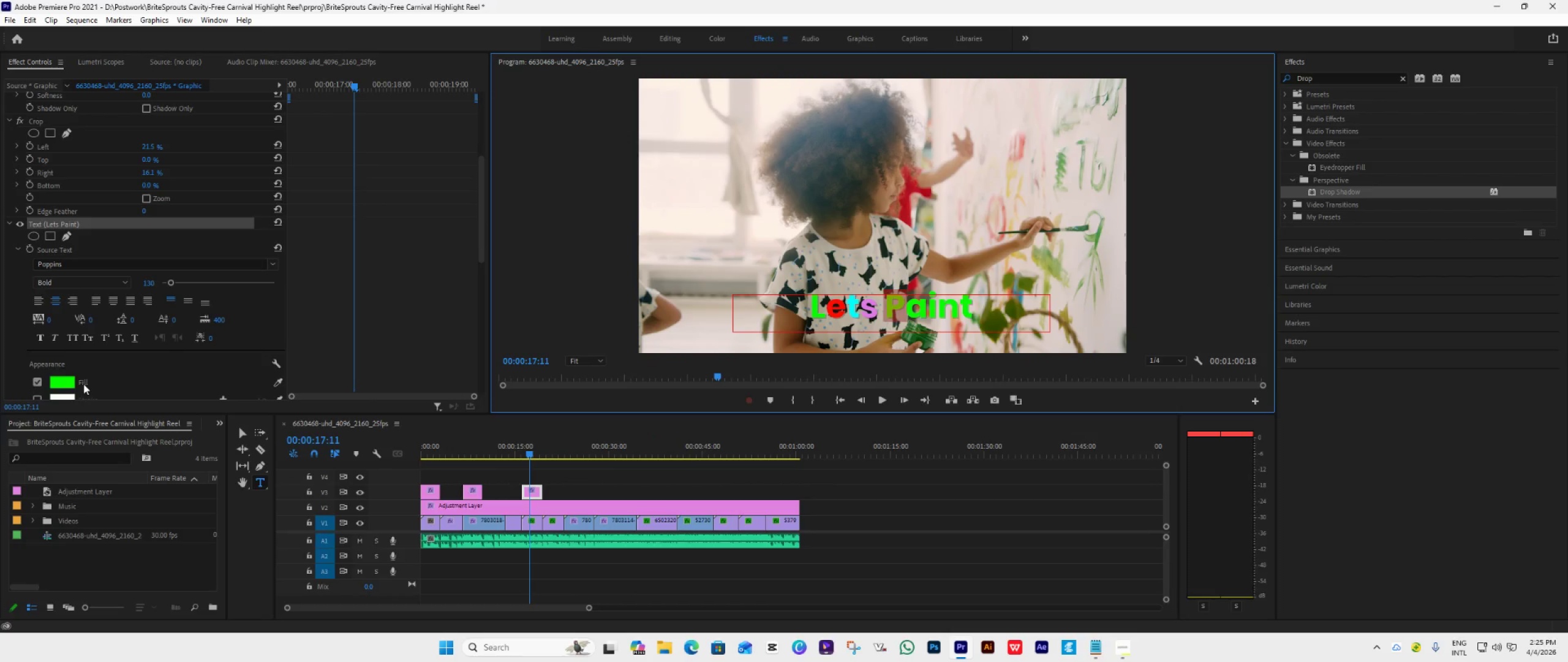 
left_click([69, 381])
 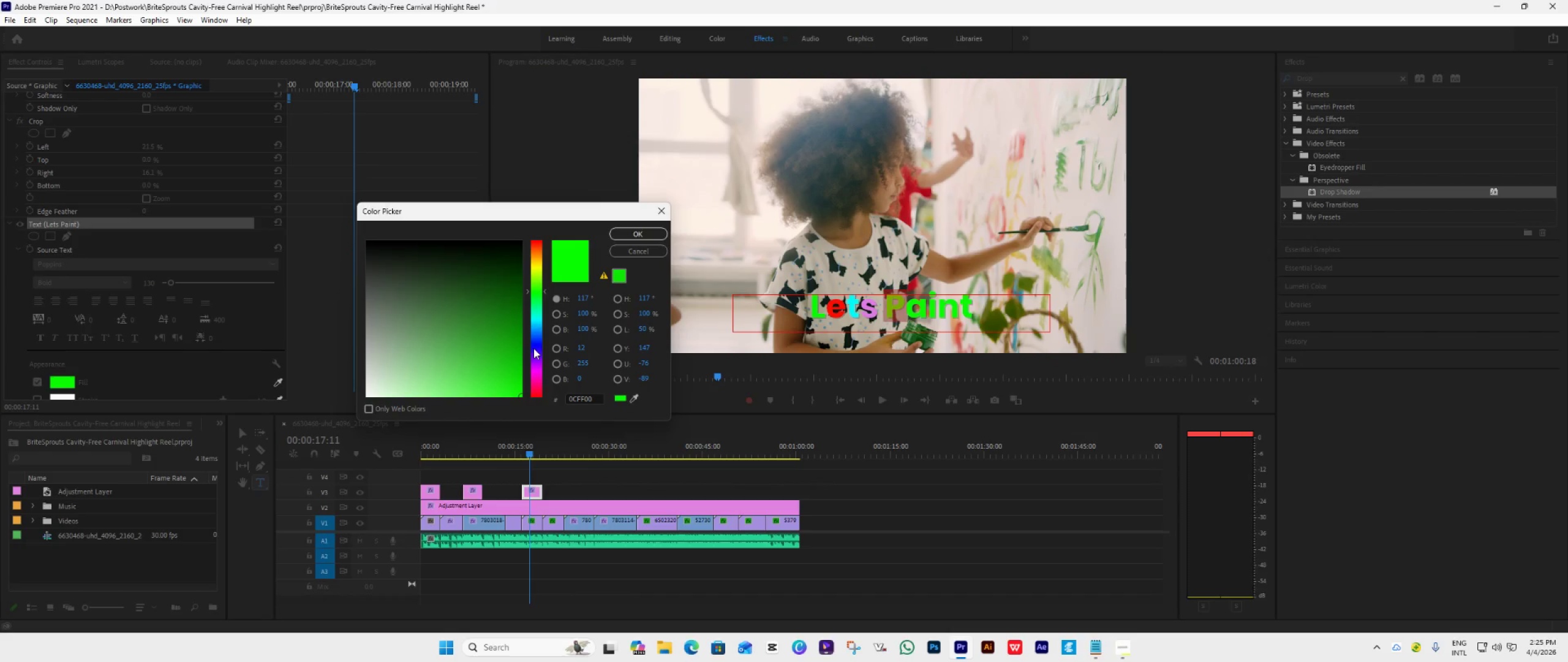 
left_click([540, 344])
 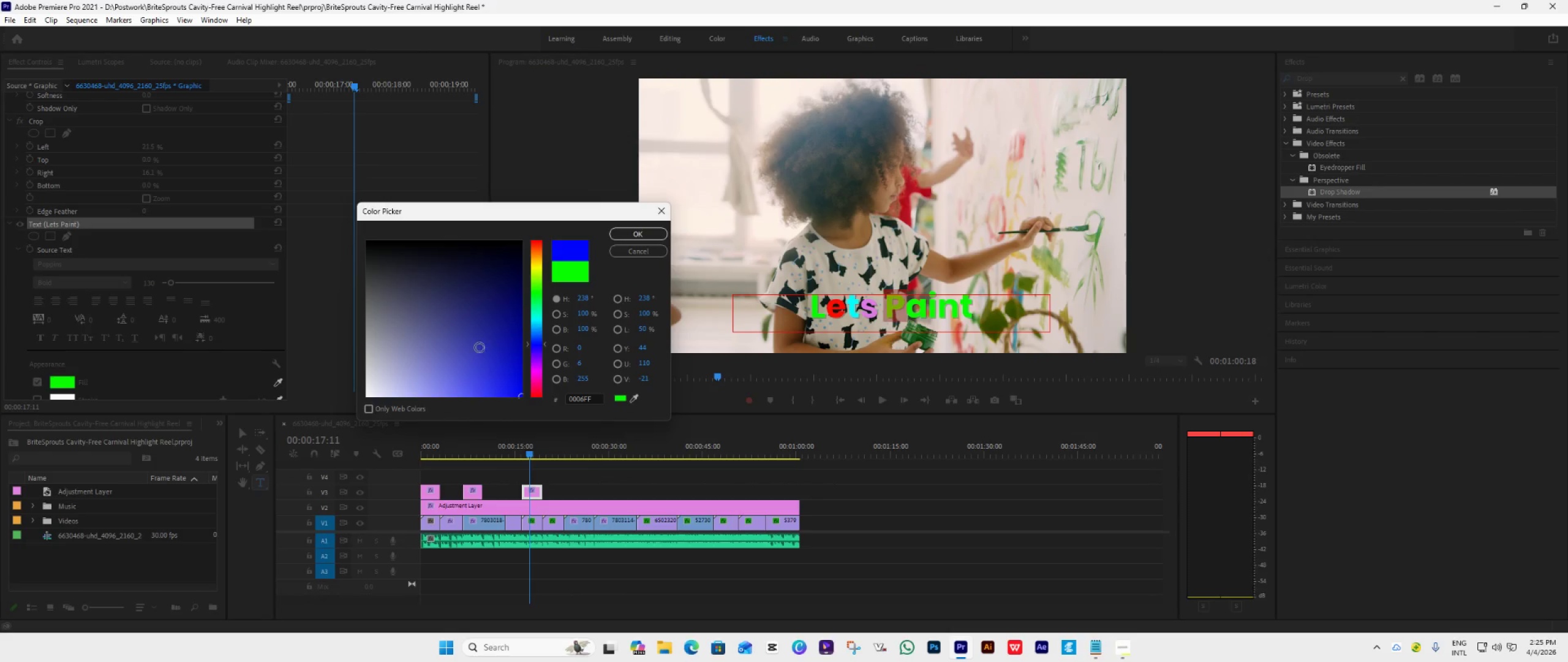 
left_click_drag(start_coordinate=[478, 349], to_coordinate=[533, 416])
 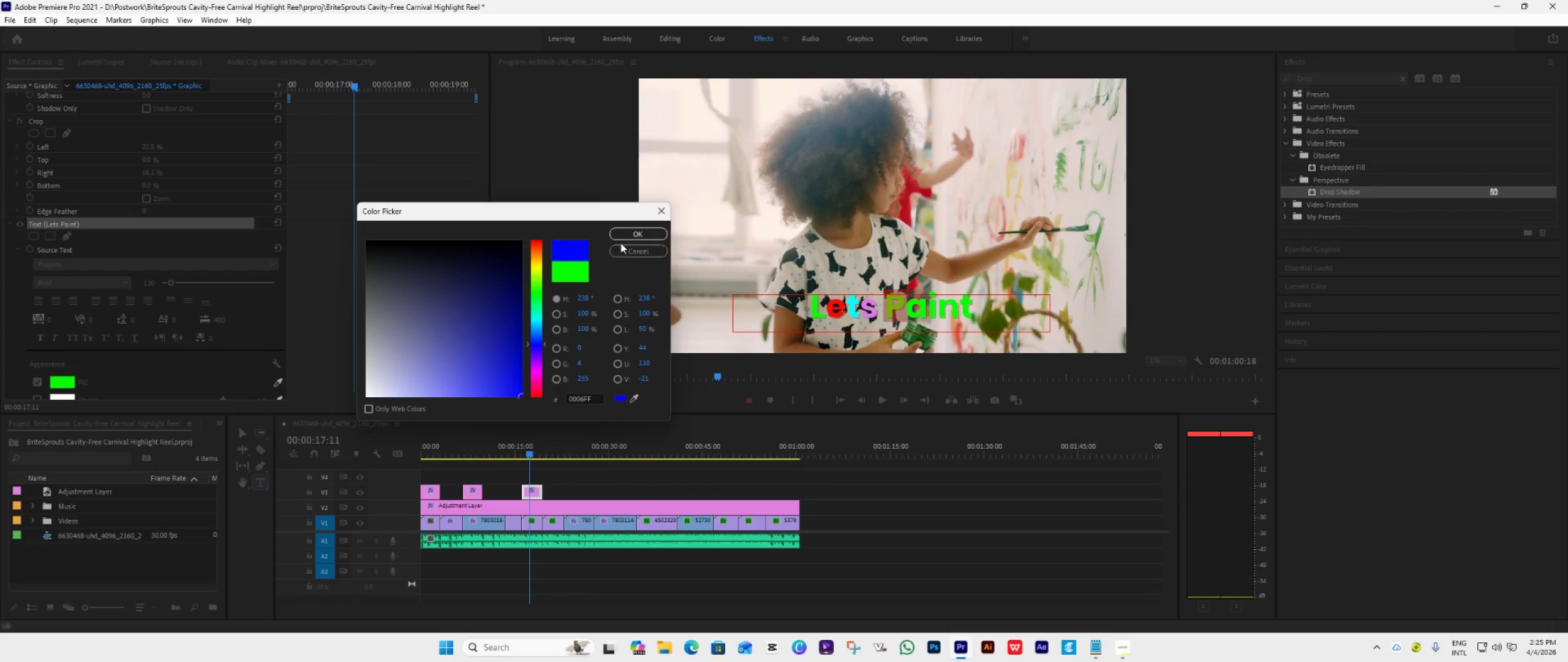 
left_click([627, 237])
 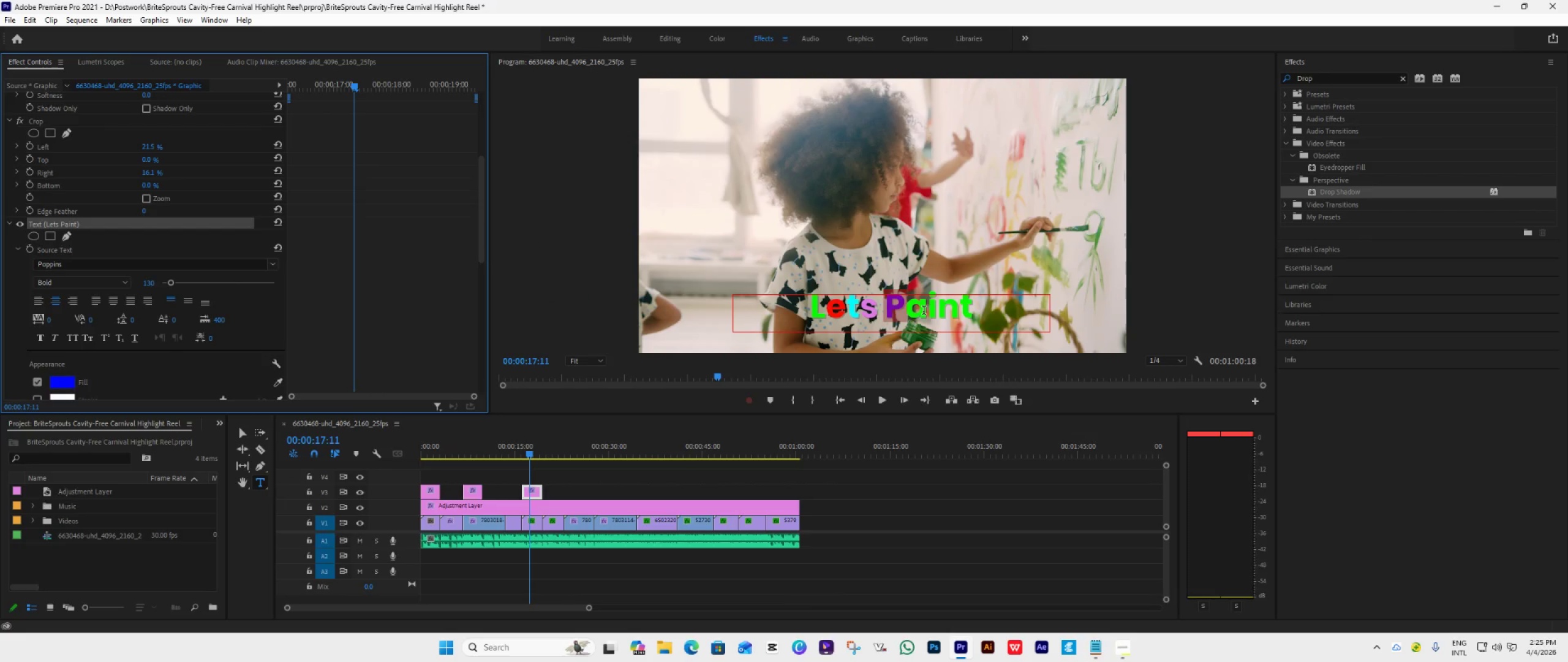 
left_click_drag(start_coordinate=[925, 311], to_coordinate=[903, 320])
 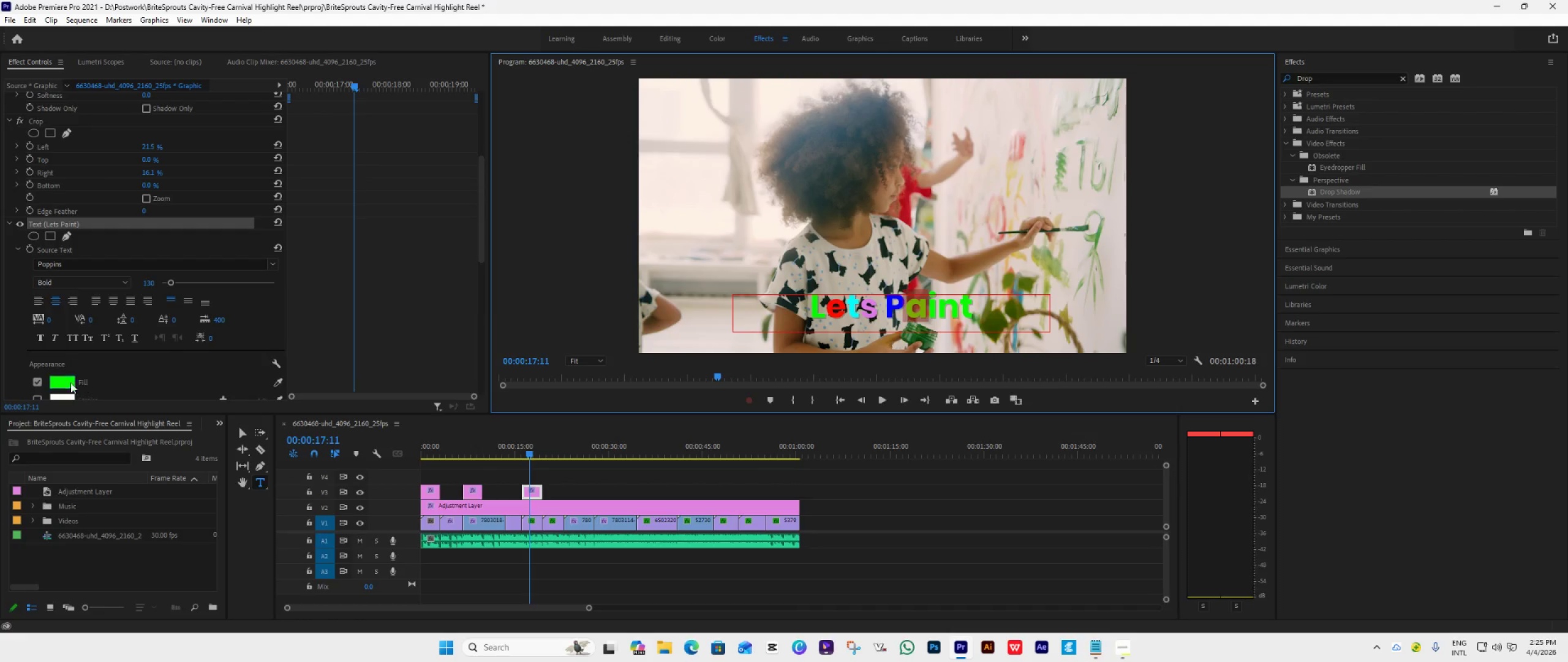 
left_click([65, 381])
 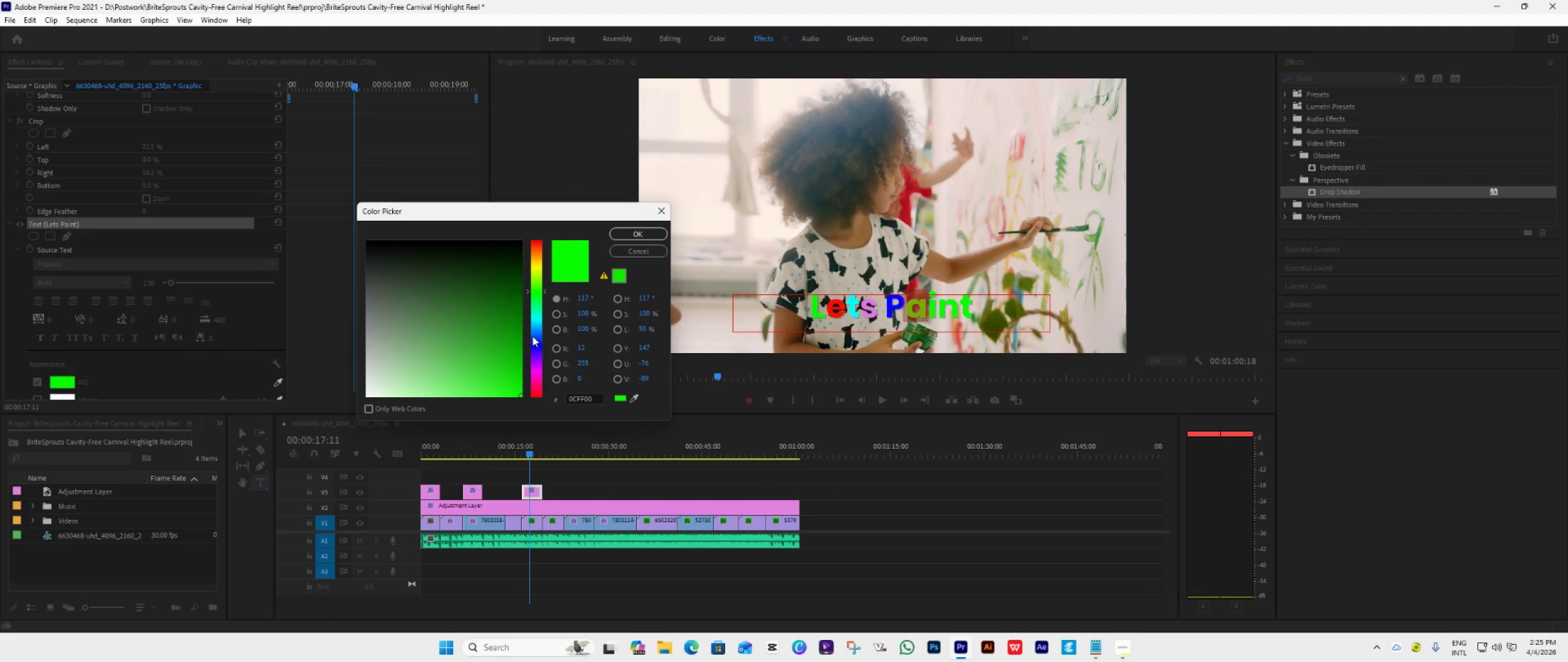 
left_click([536, 265])
 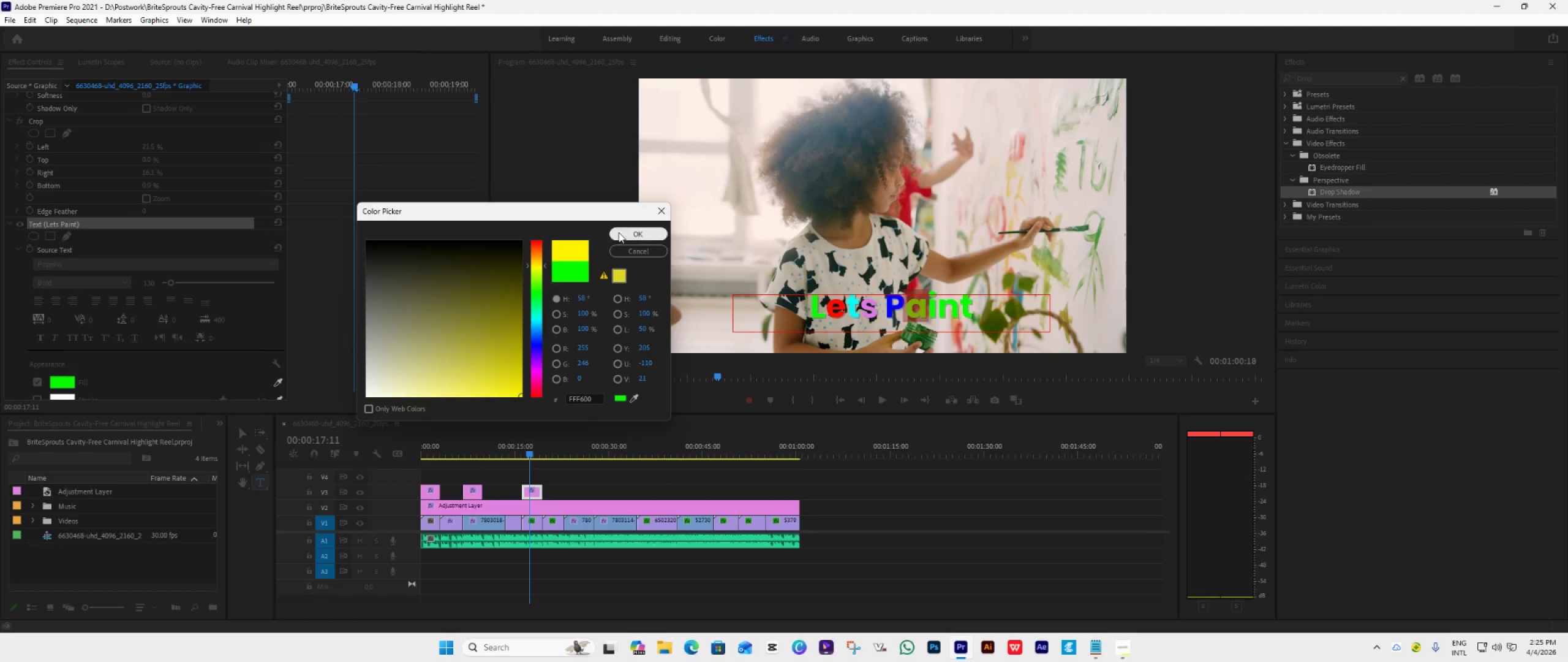 
left_click([624, 228])
 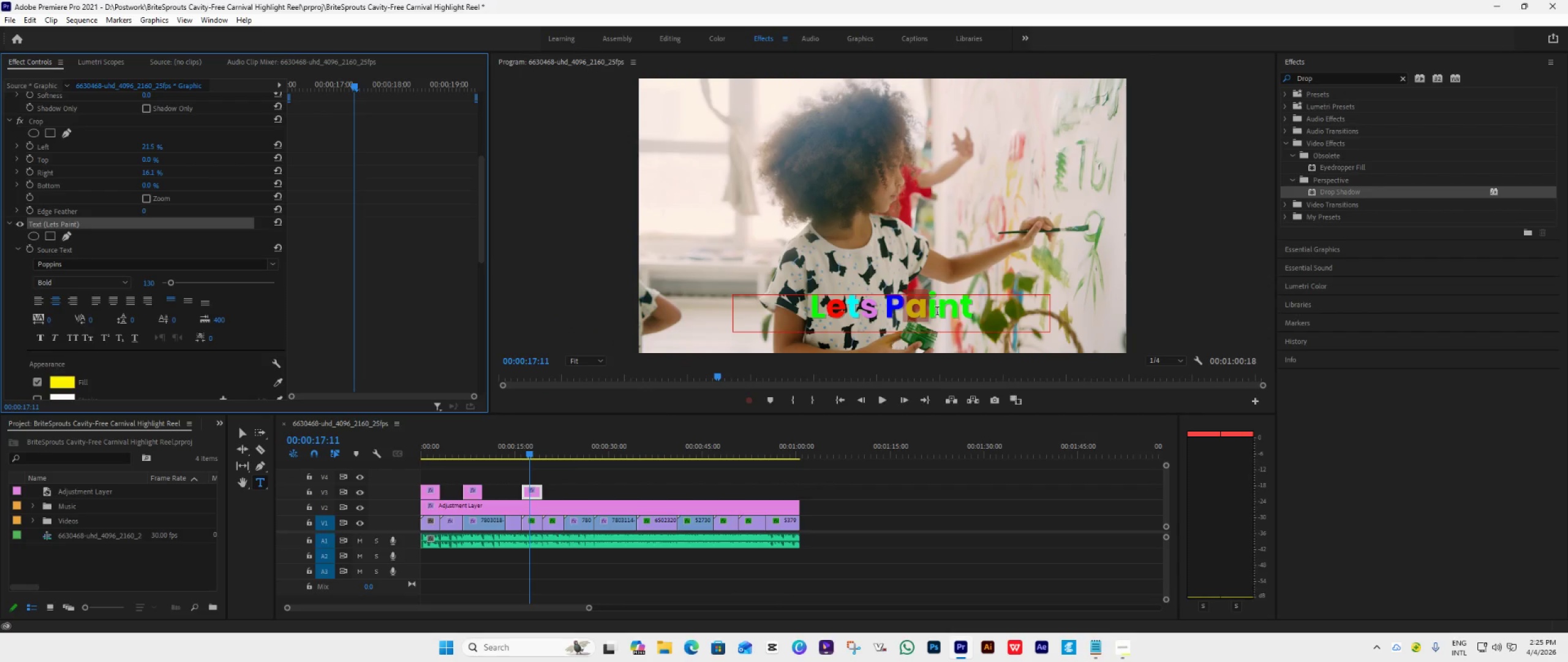 
left_click_drag(start_coordinate=[937, 312], to_coordinate=[929, 314])
 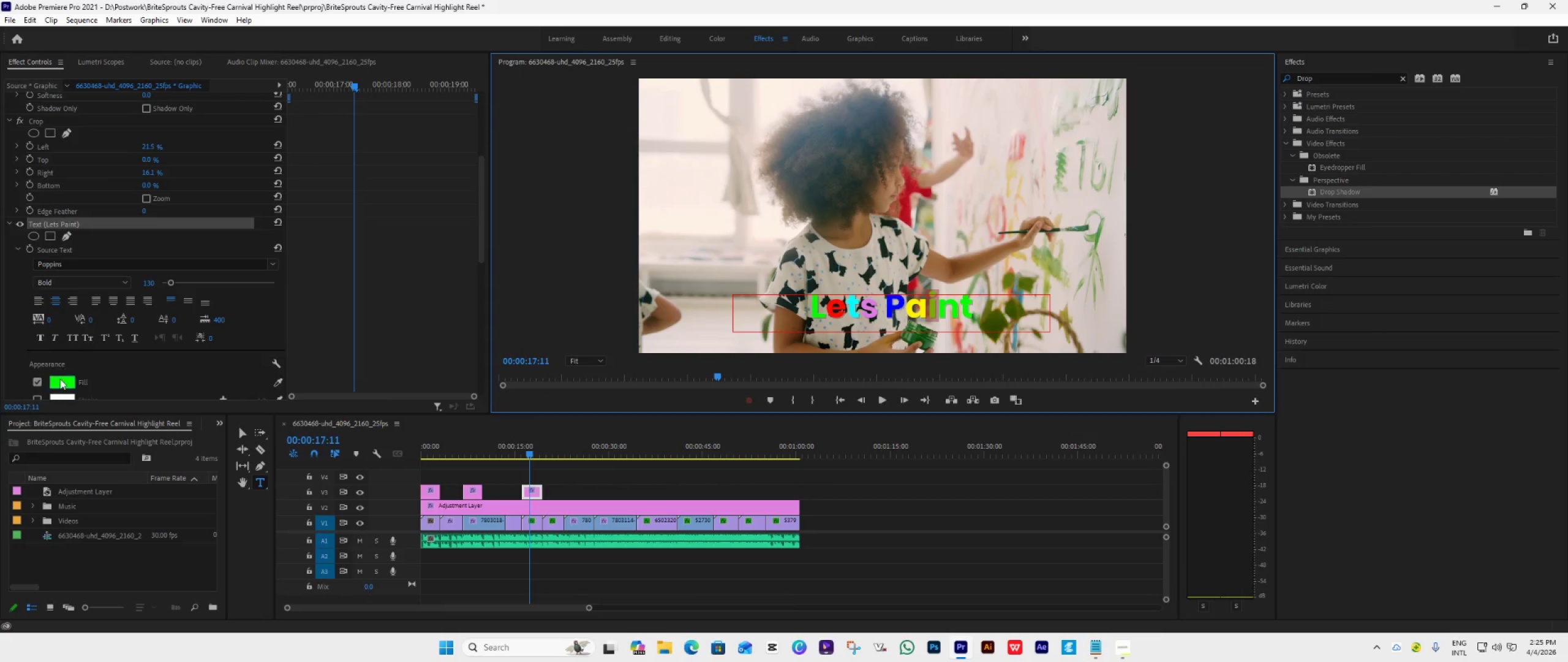 
left_click([63, 372])
 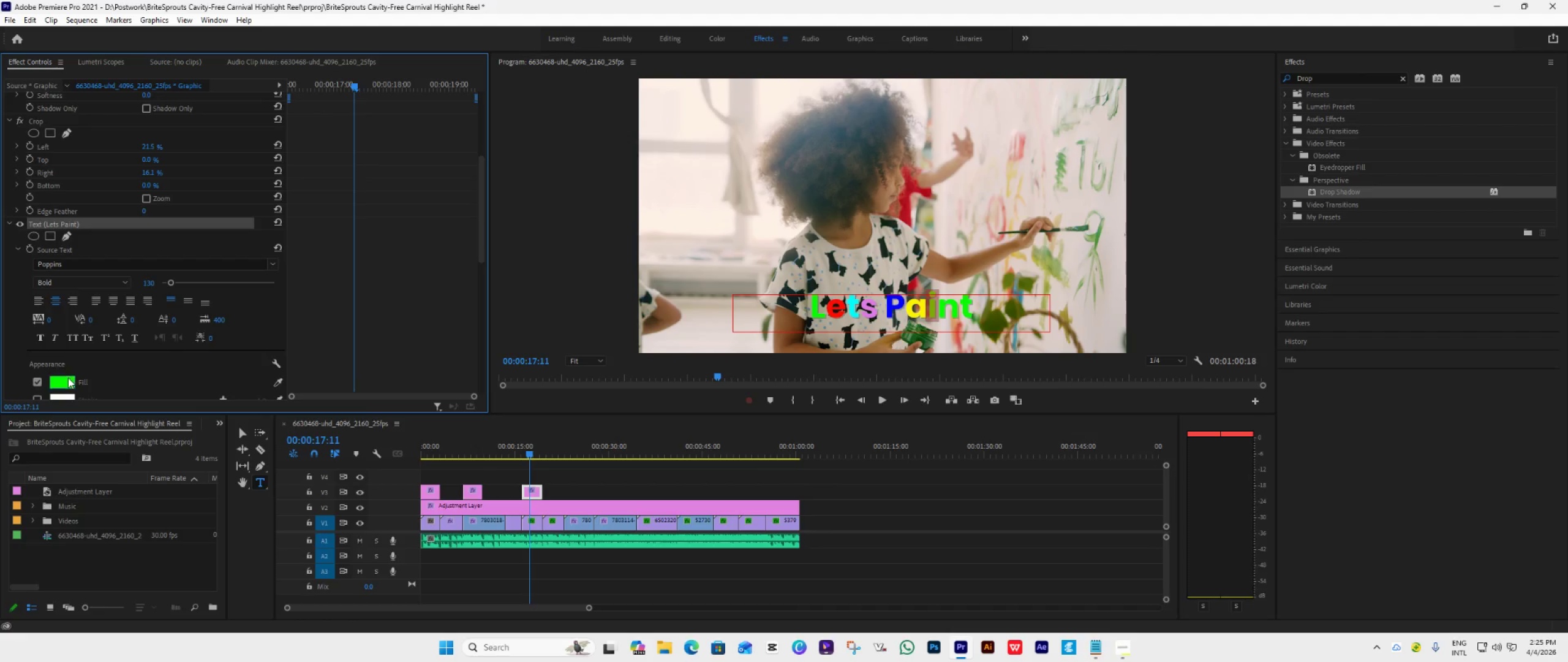 
left_click([67, 379])
 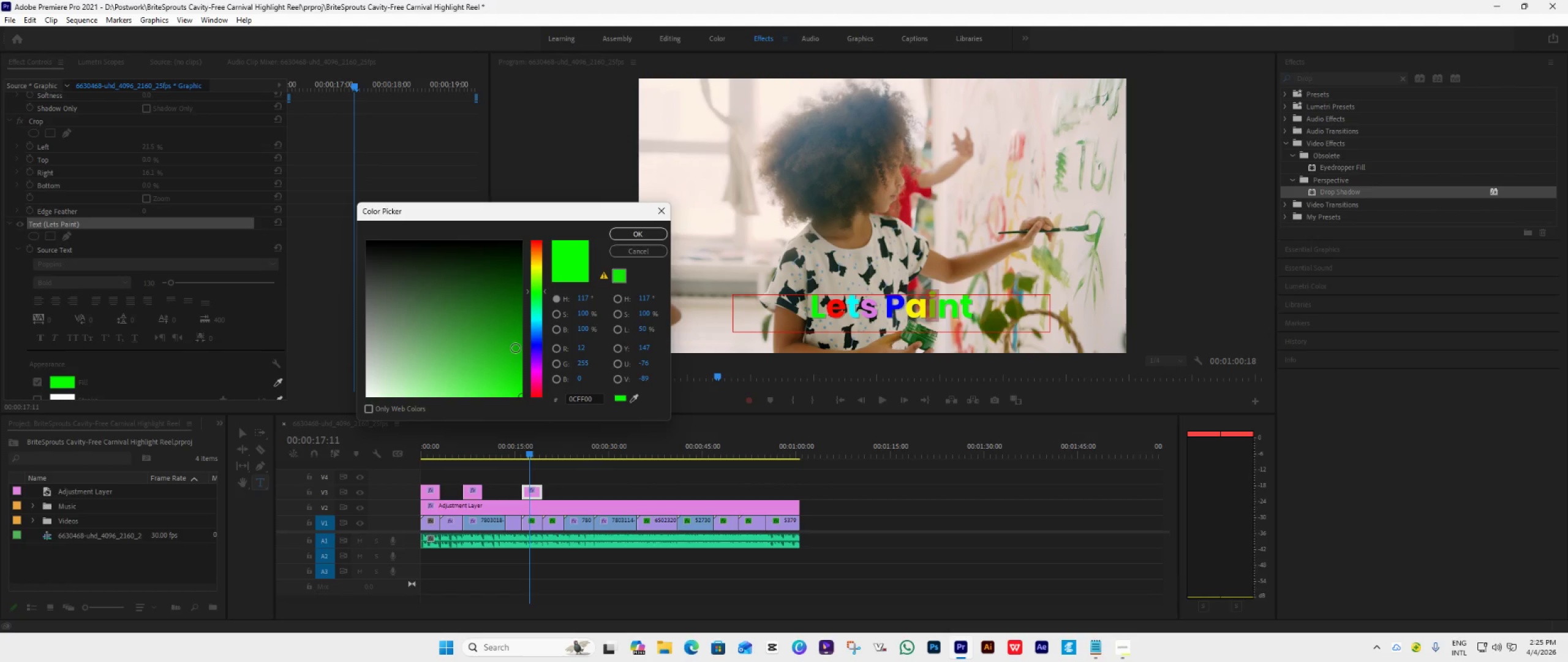 
left_click_drag(start_coordinate=[489, 325], to_coordinate=[284, 241])
 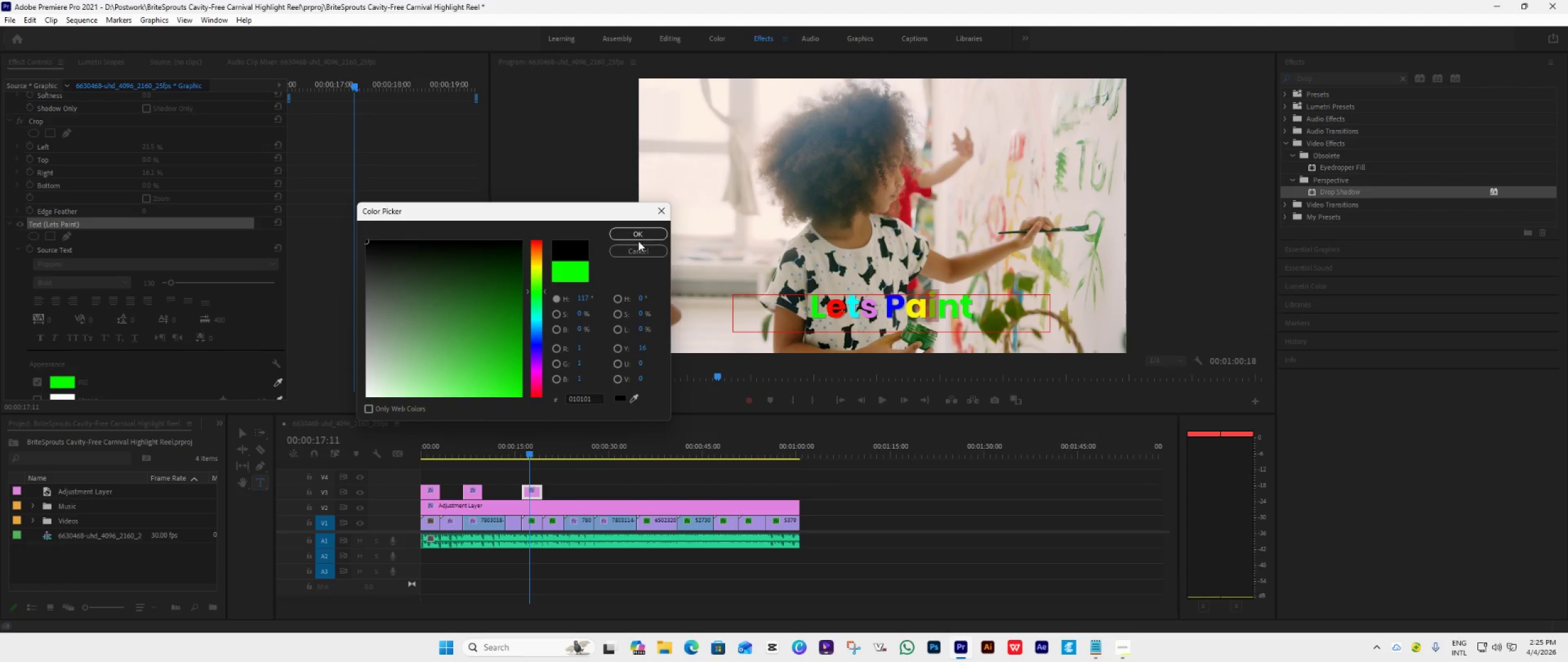 
left_click([641, 234])
 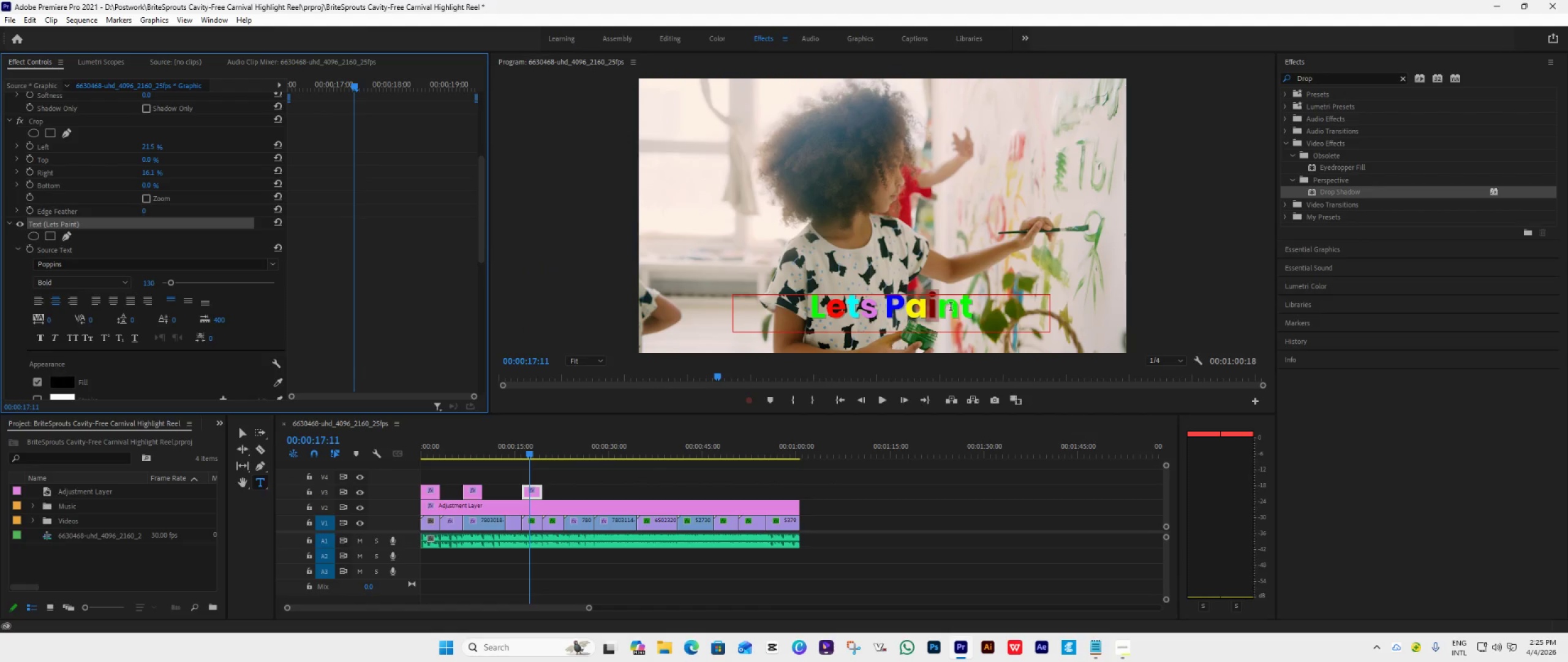 
left_click_drag(start_coordinate=[959, 308], to_coordinate=[943, 316])
 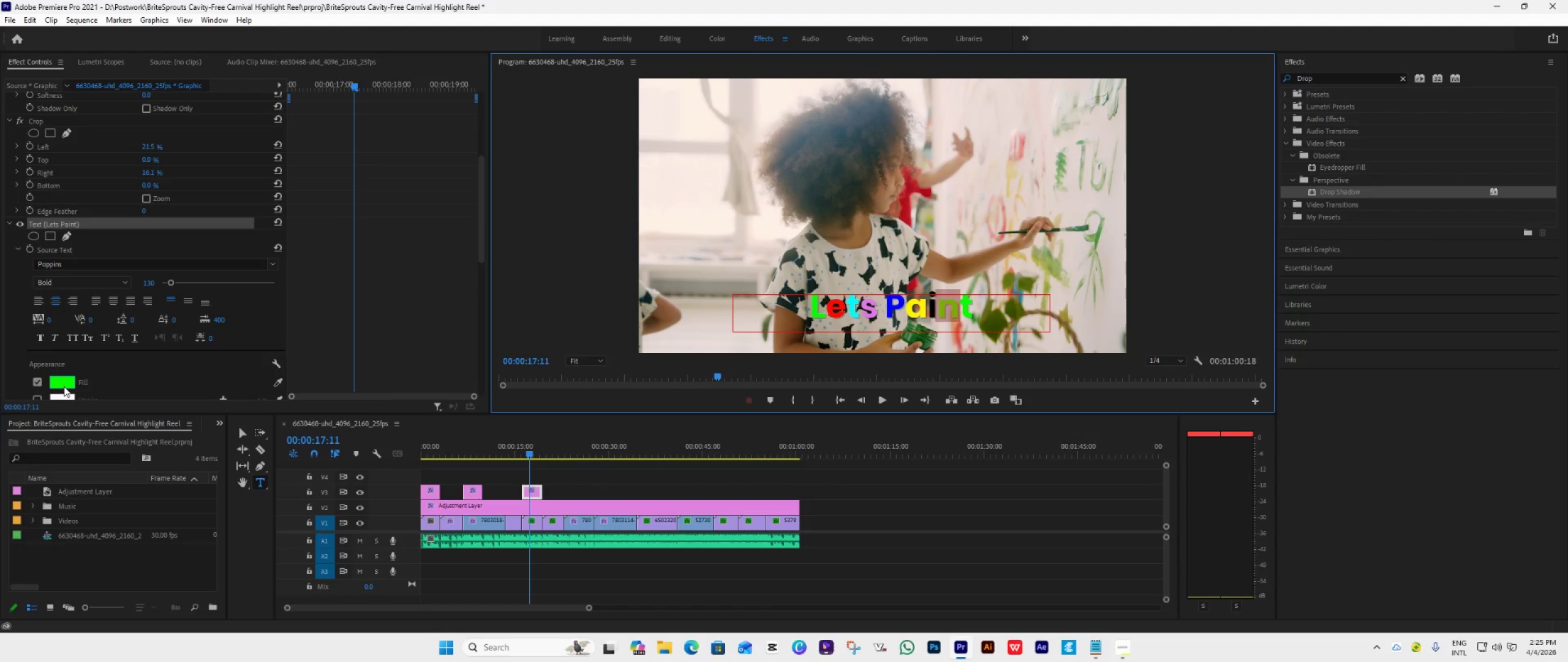 
left_click([64, 383])
 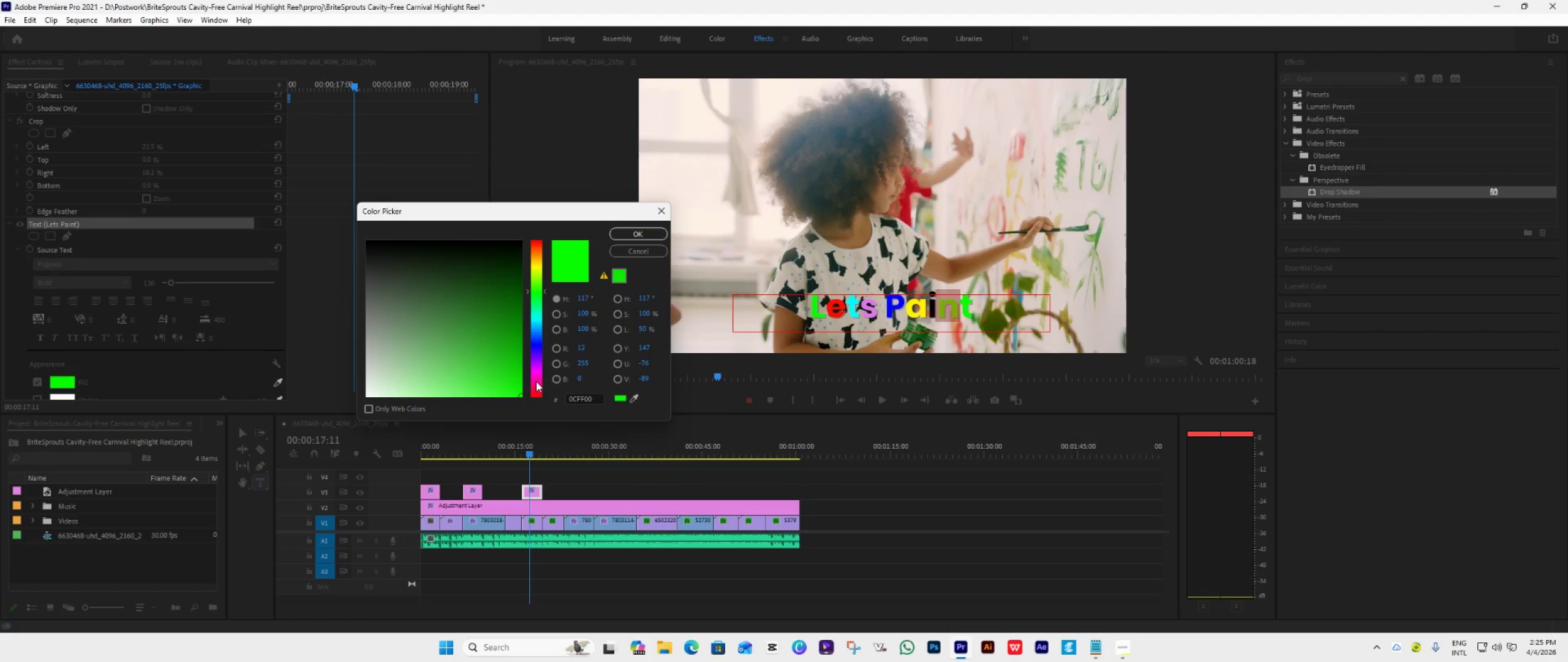 
wait(6.26)
 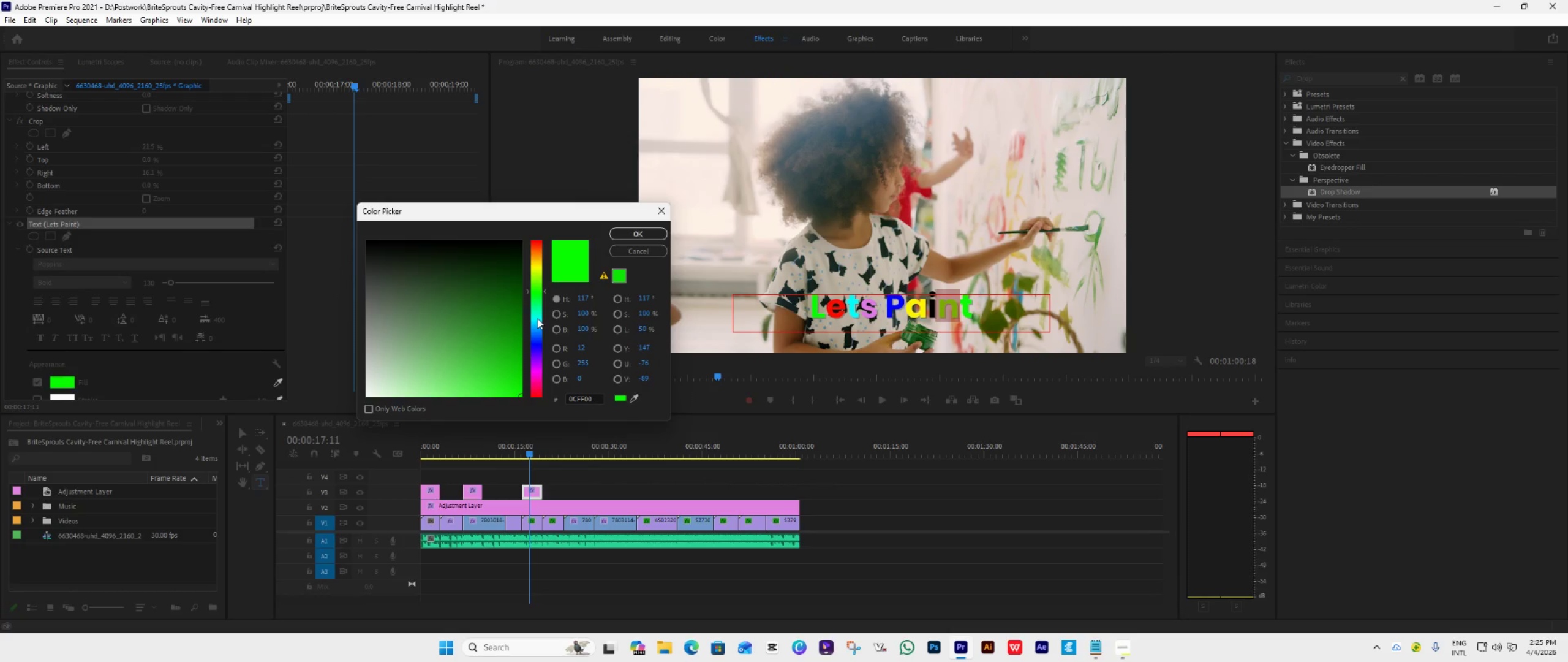 
left_click([540, 257])
 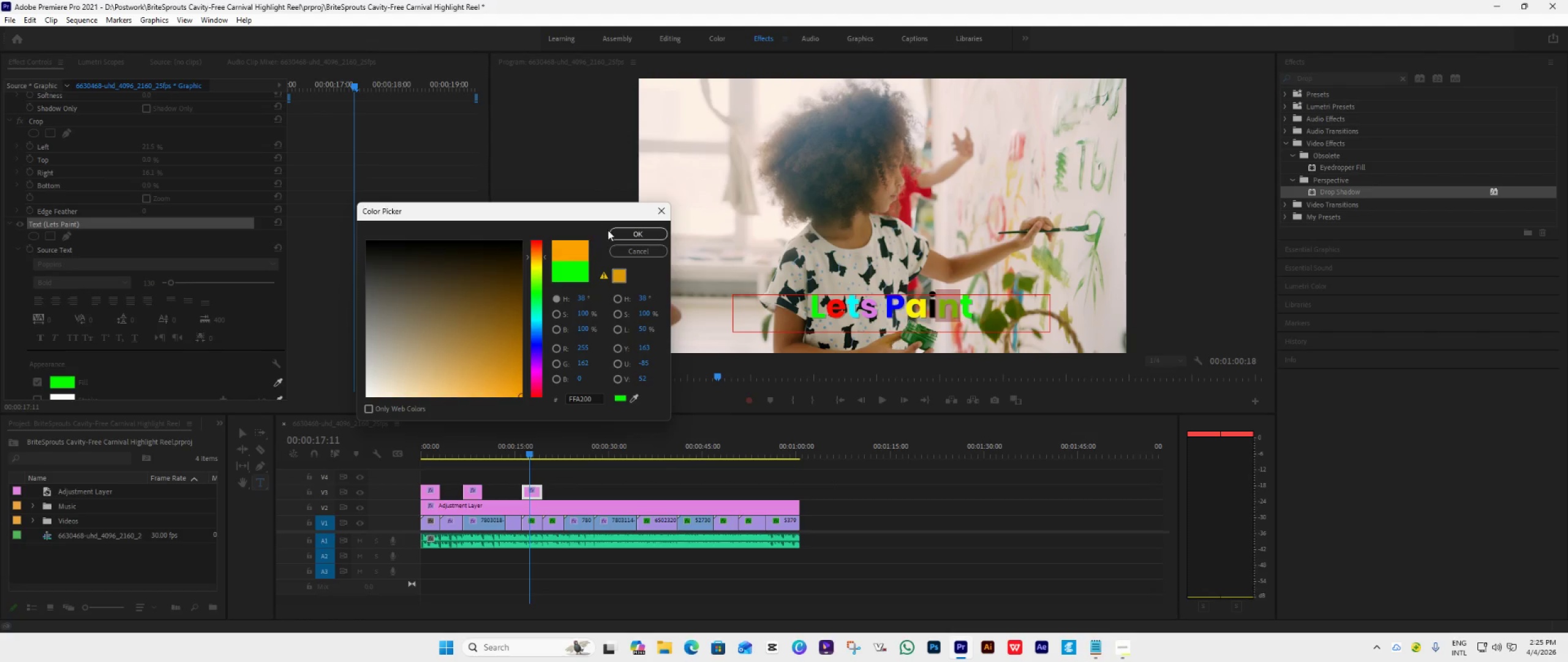 
left_click([639, 228])
 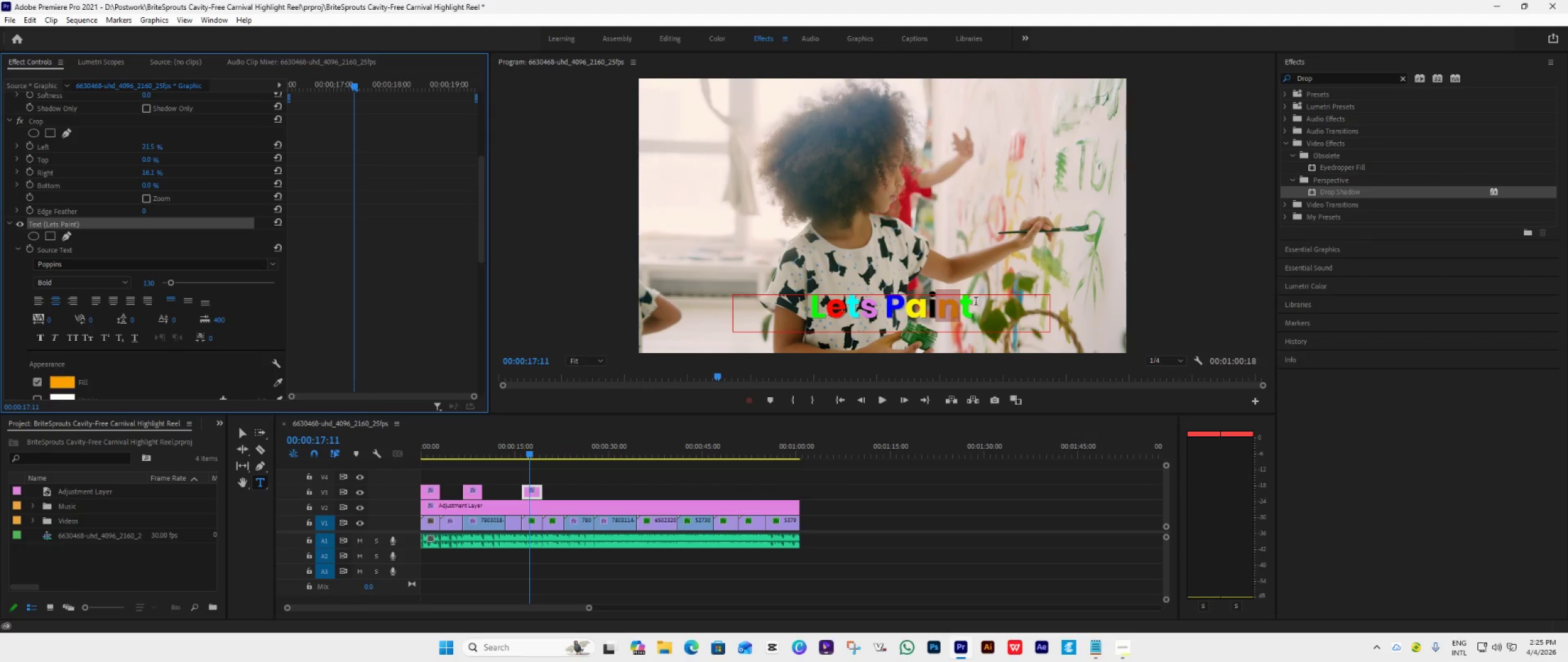 
left_click_drag(start_coordinate=[976, 302], to_coordinate=[956, 310])
 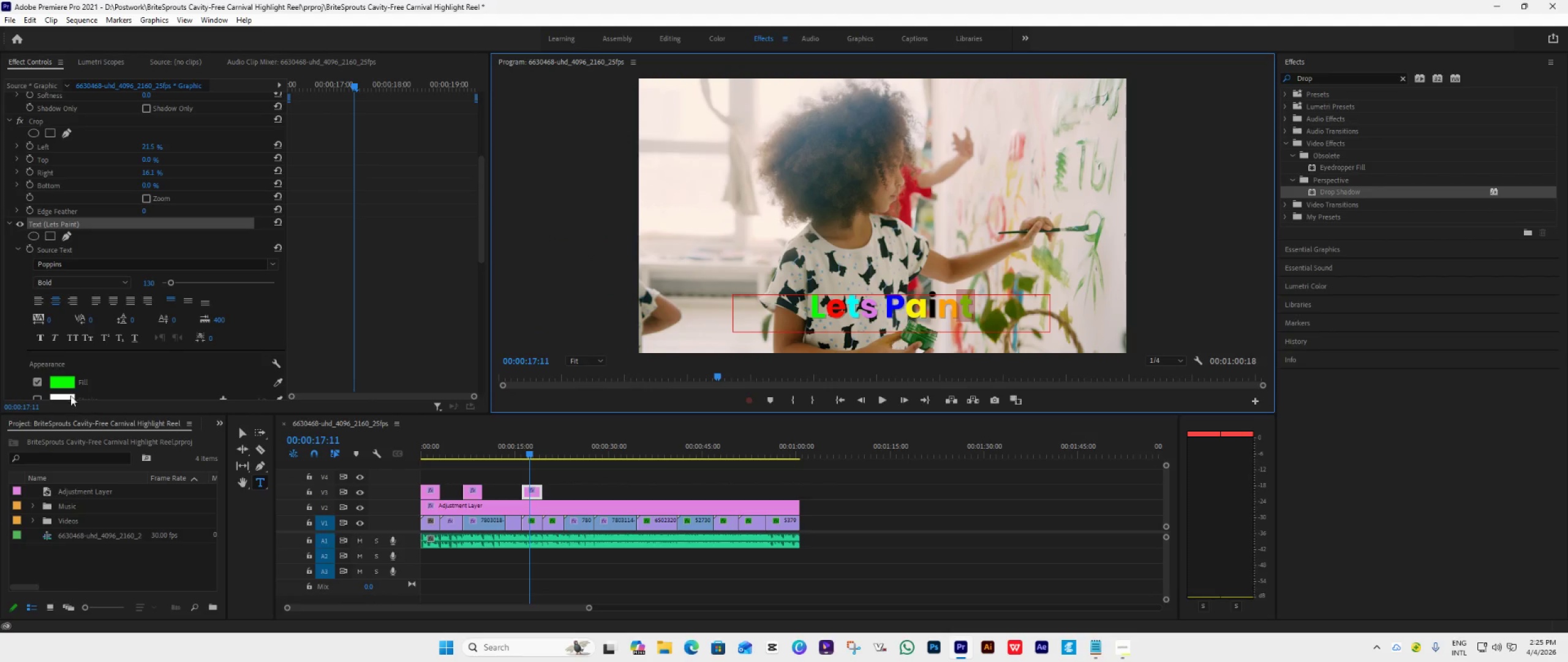 
left_click([64, 384])
 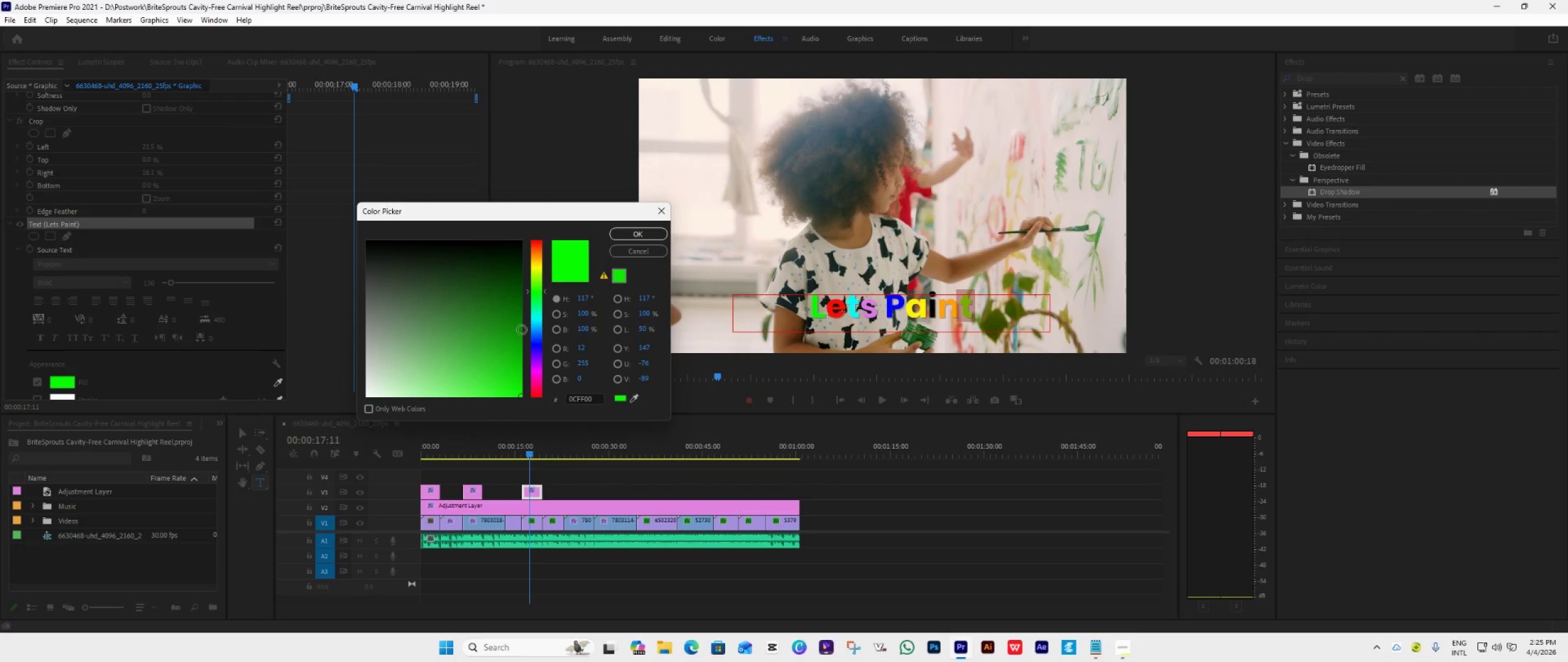 
left_click_drag(start_coordinate=[451, 358], to_coordinate=[273, 430])
 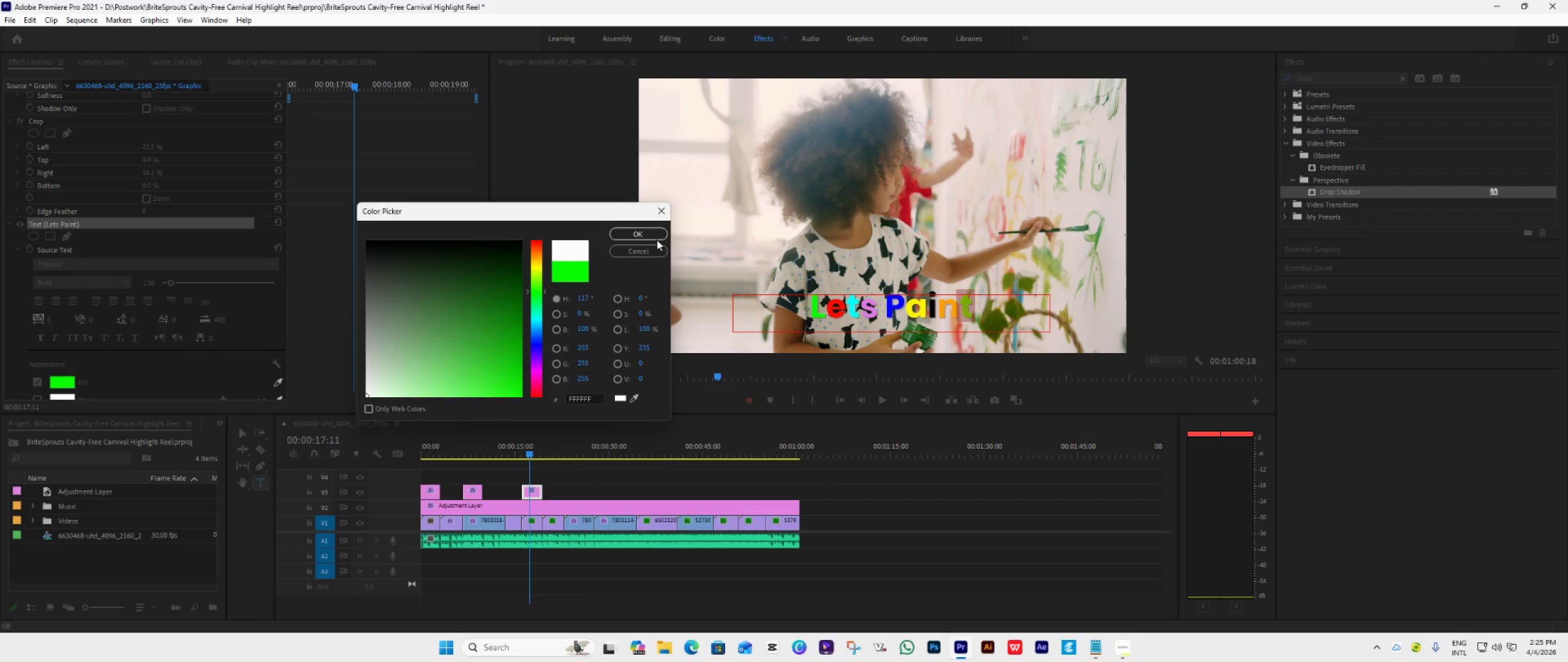 
left_click([656, 237])
 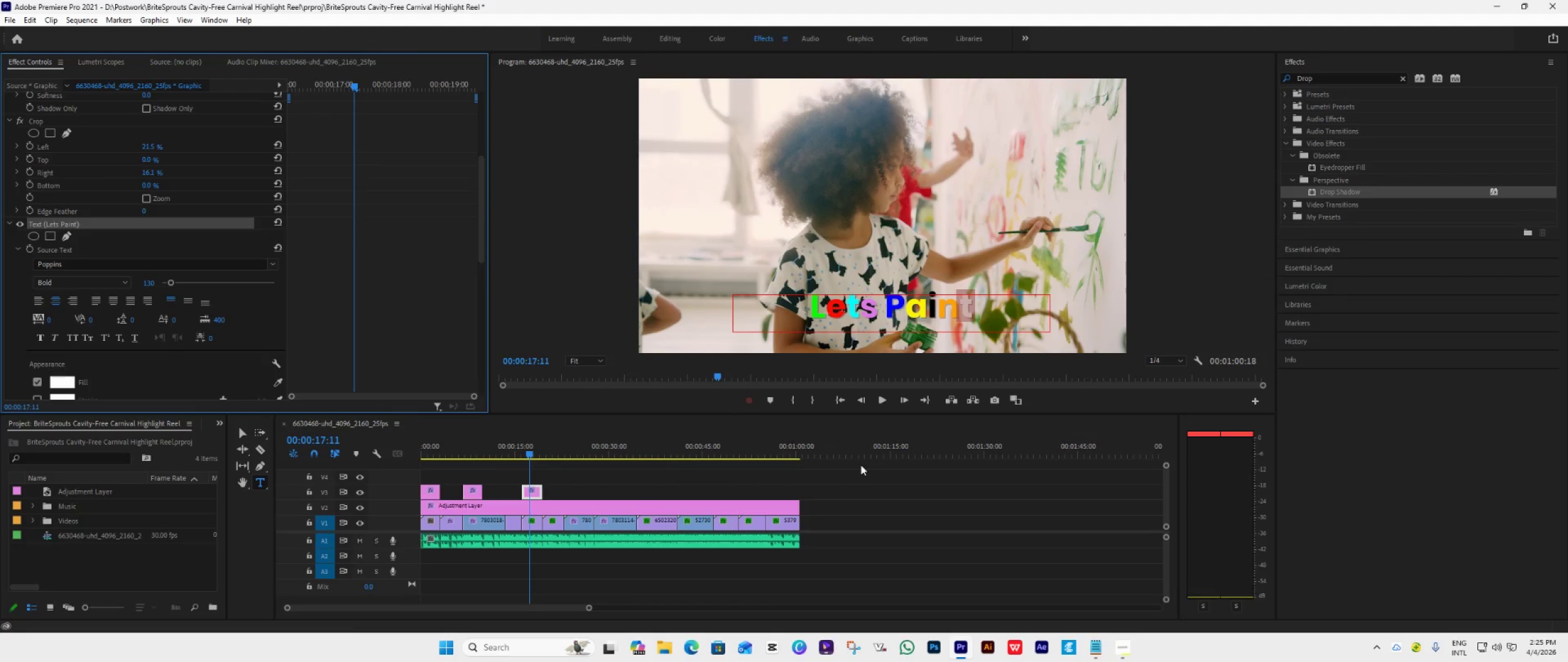 
left_click([854, 477])
 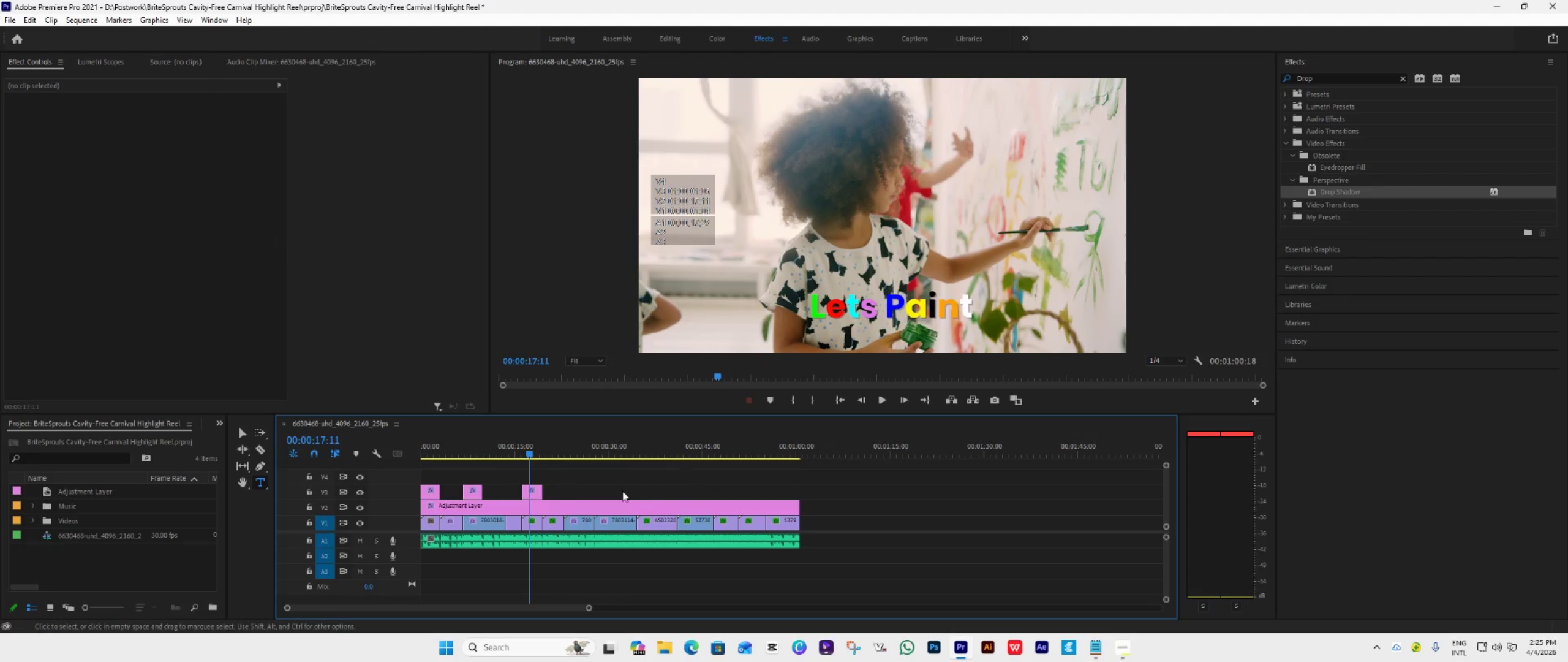 
key(Space)
 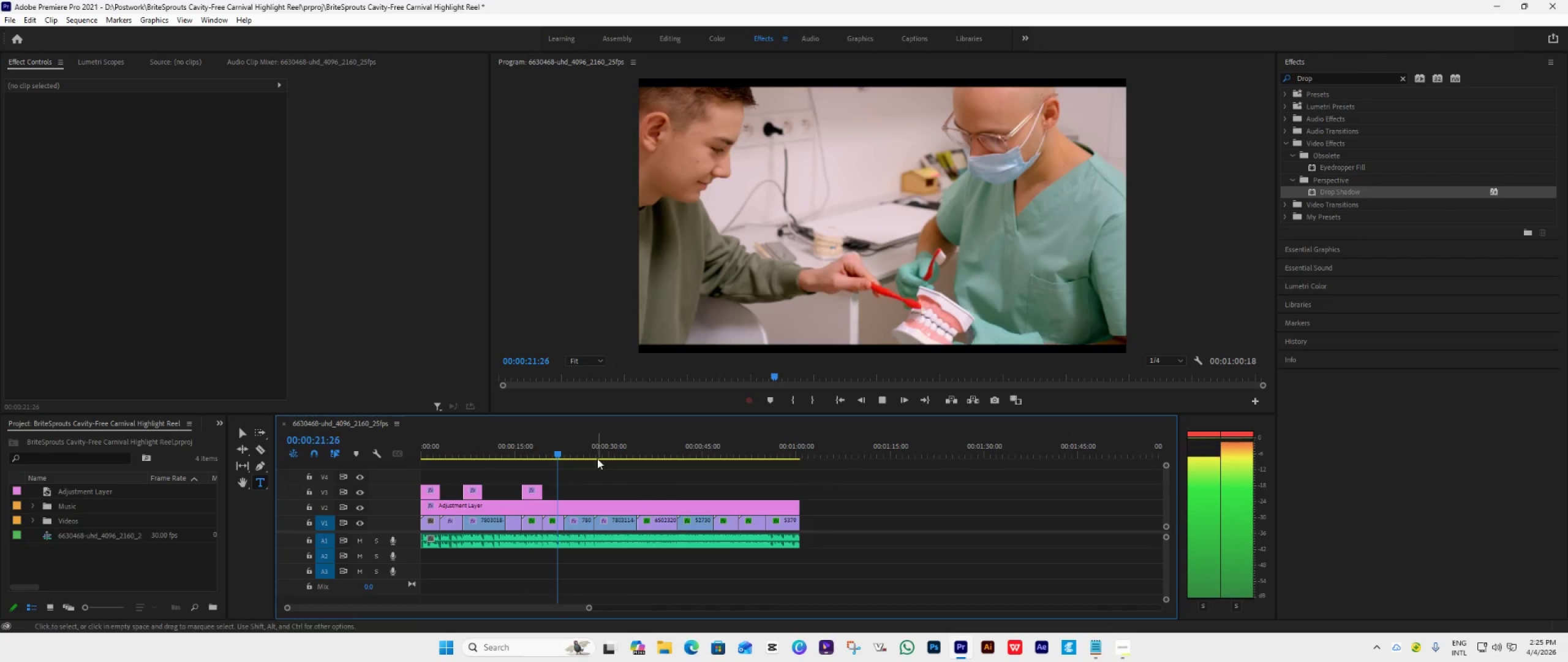 
wait(6.22)
 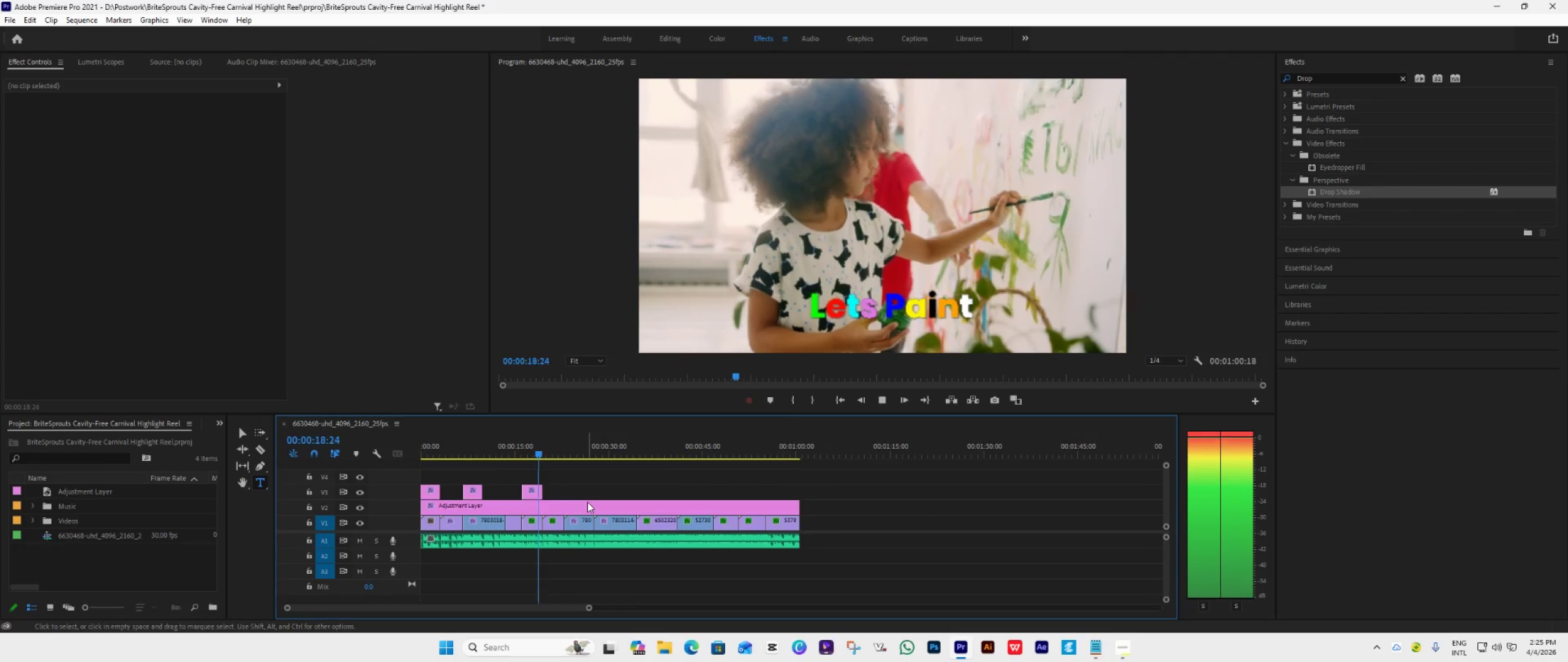 
left_click_drag(start_coordinate=[568, 450], to_coordinate=[680, 471])
 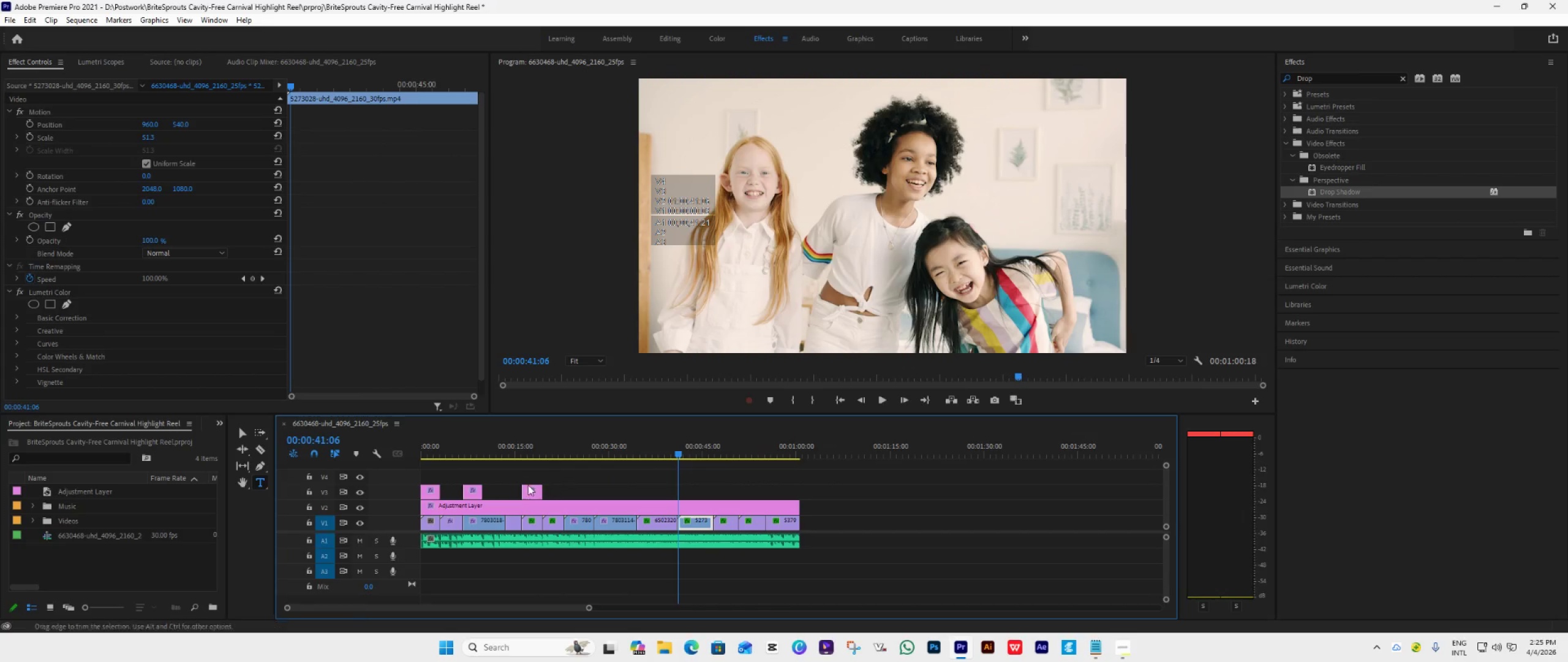 
hold_key(key=AltLeft, duration=1.52)
left_click_drag(start_coordinate=[473, 495], to_coordinate=[690, 494])
 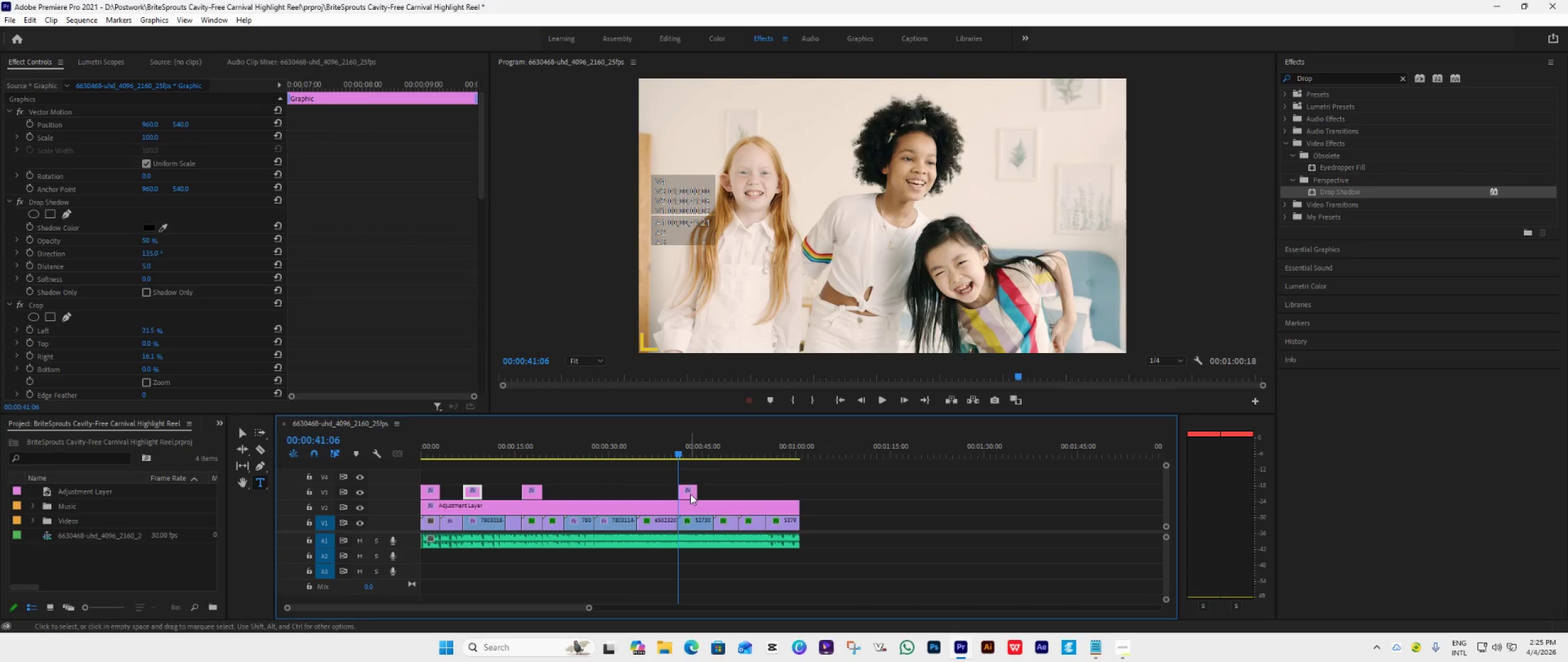 
hold_key(key=AltLeft, duration=1.33)
 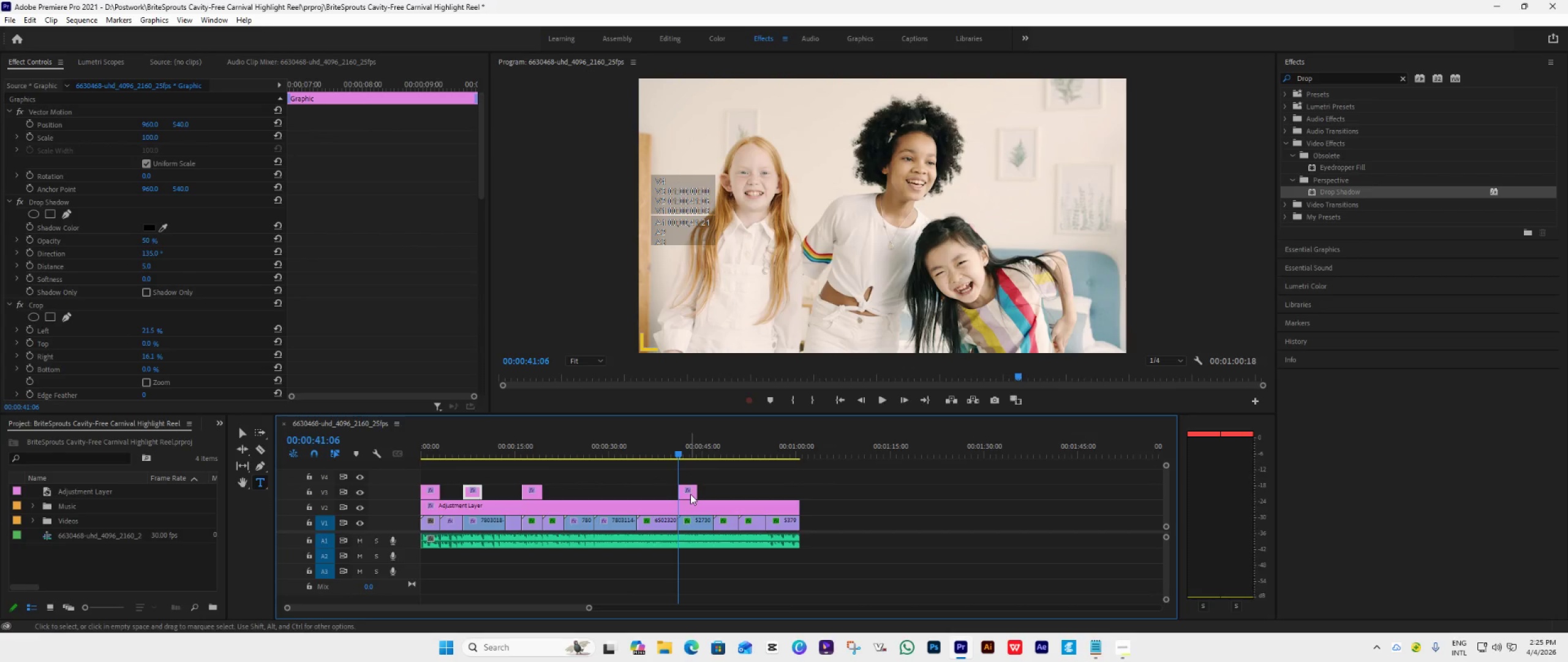 
left_click([690, 494])
 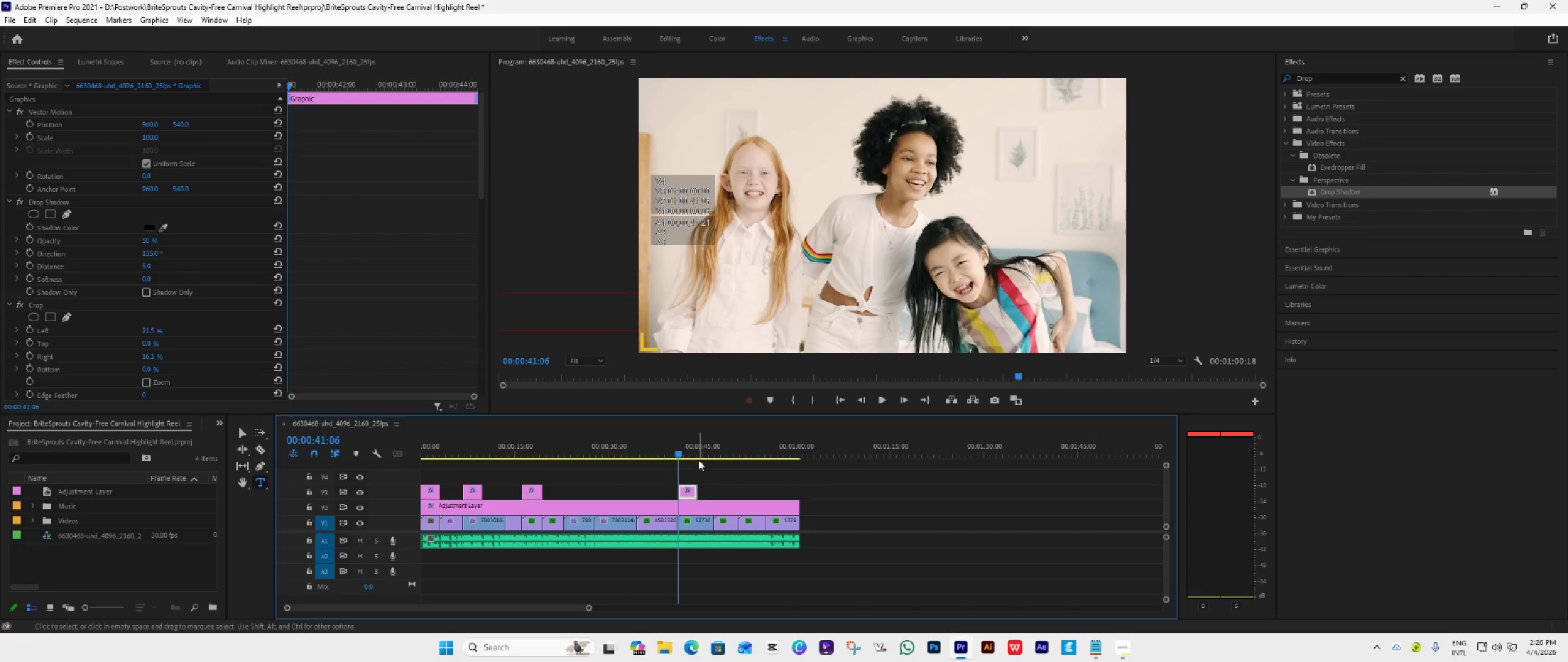 
key(Space)
 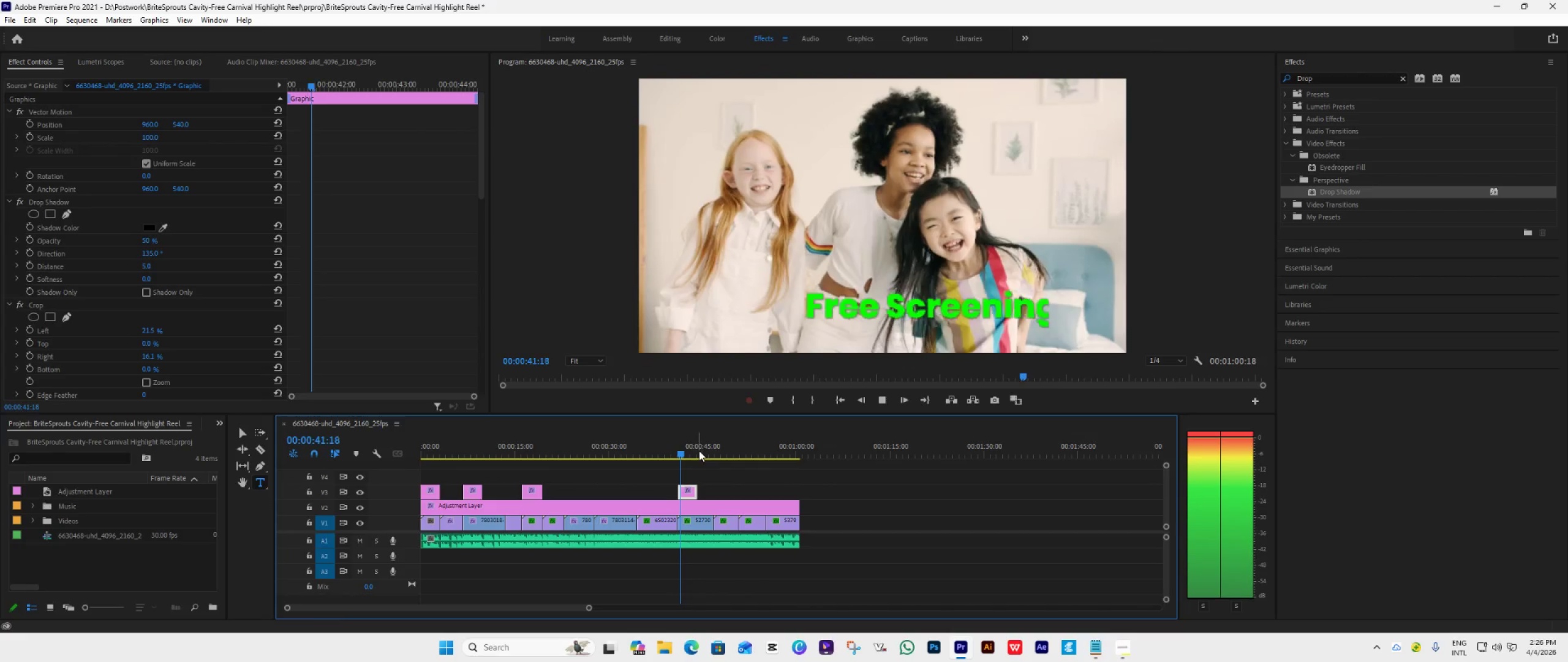 
key(Space)
 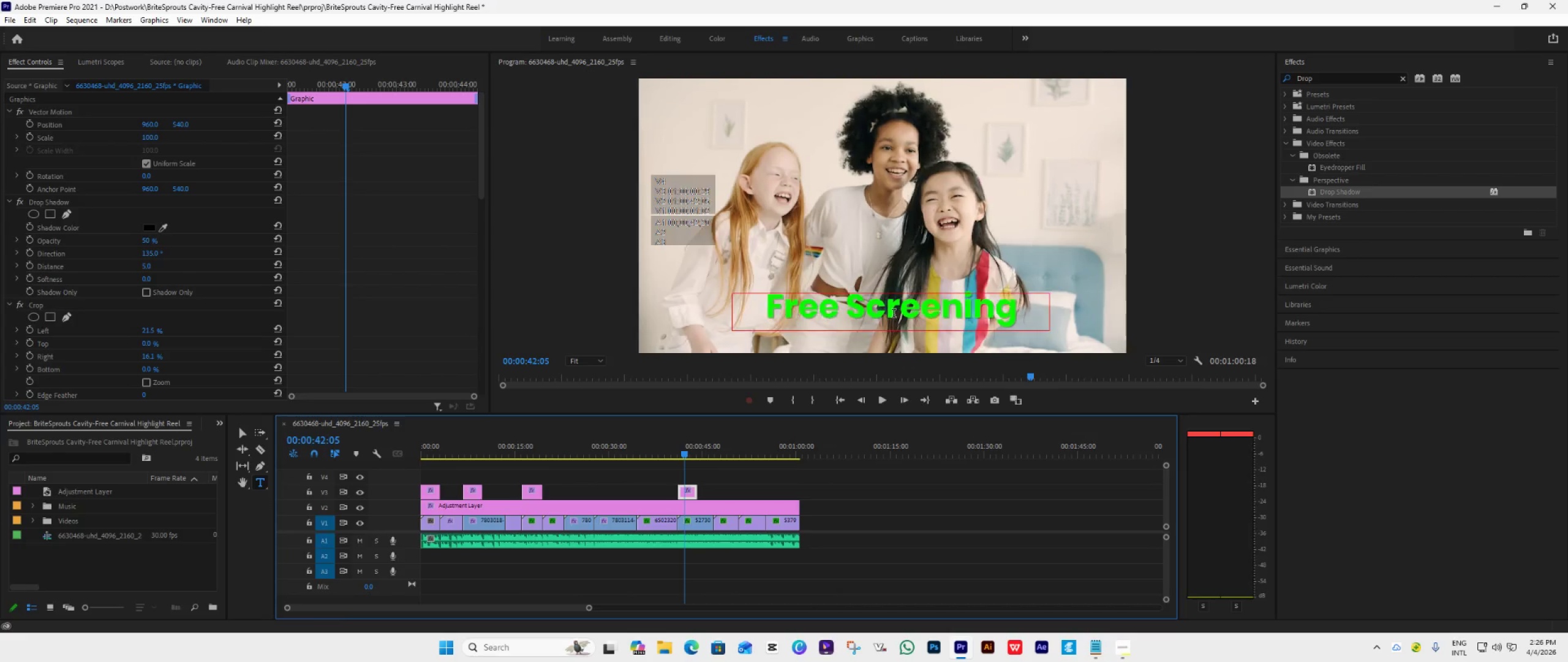 
double_click([894, 313])
 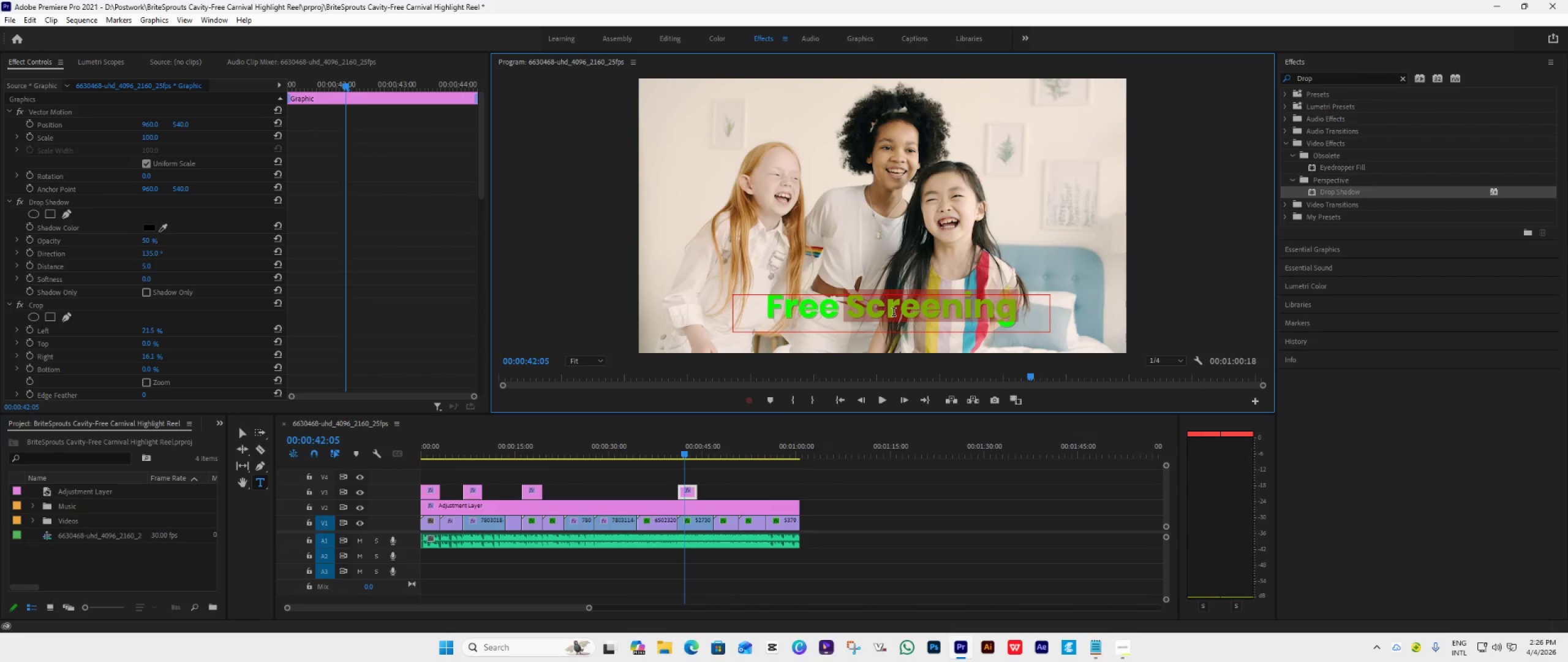 
key(Control+A)
 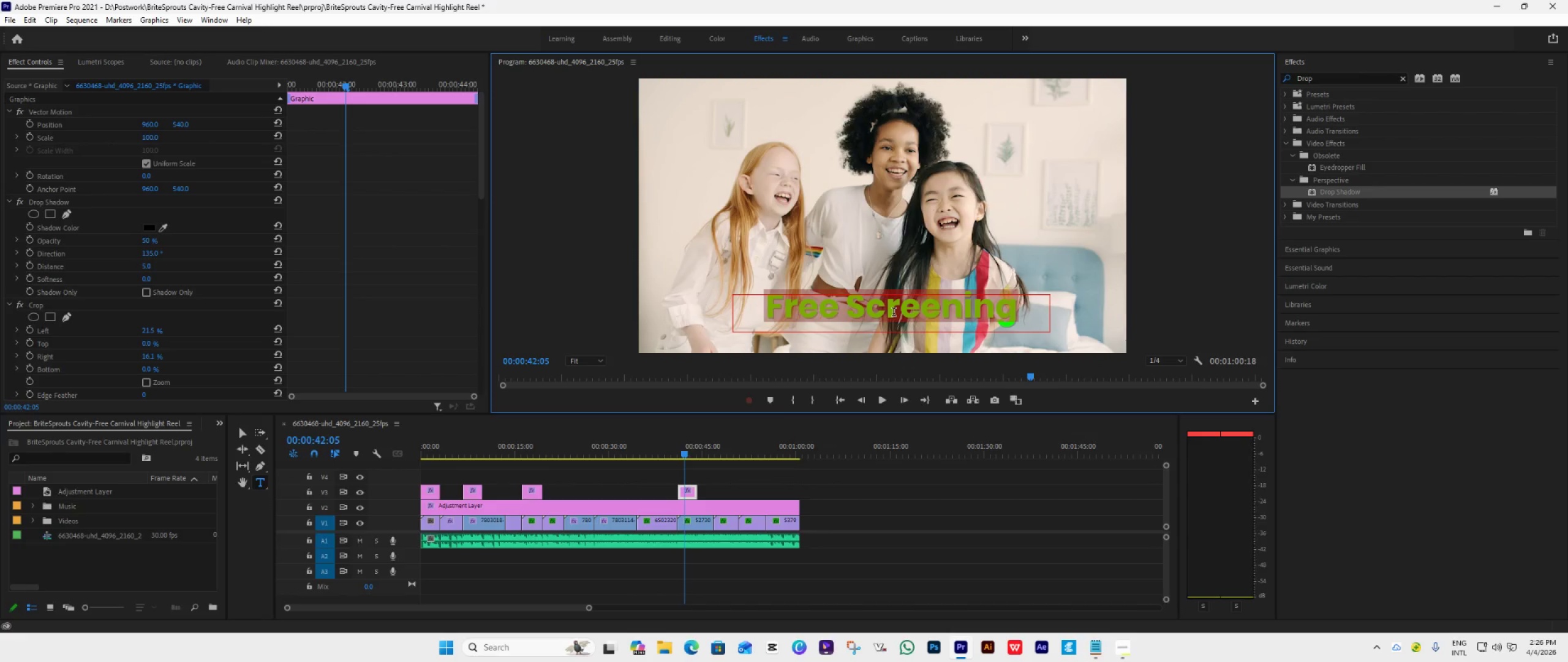 
type(Lets Play)
 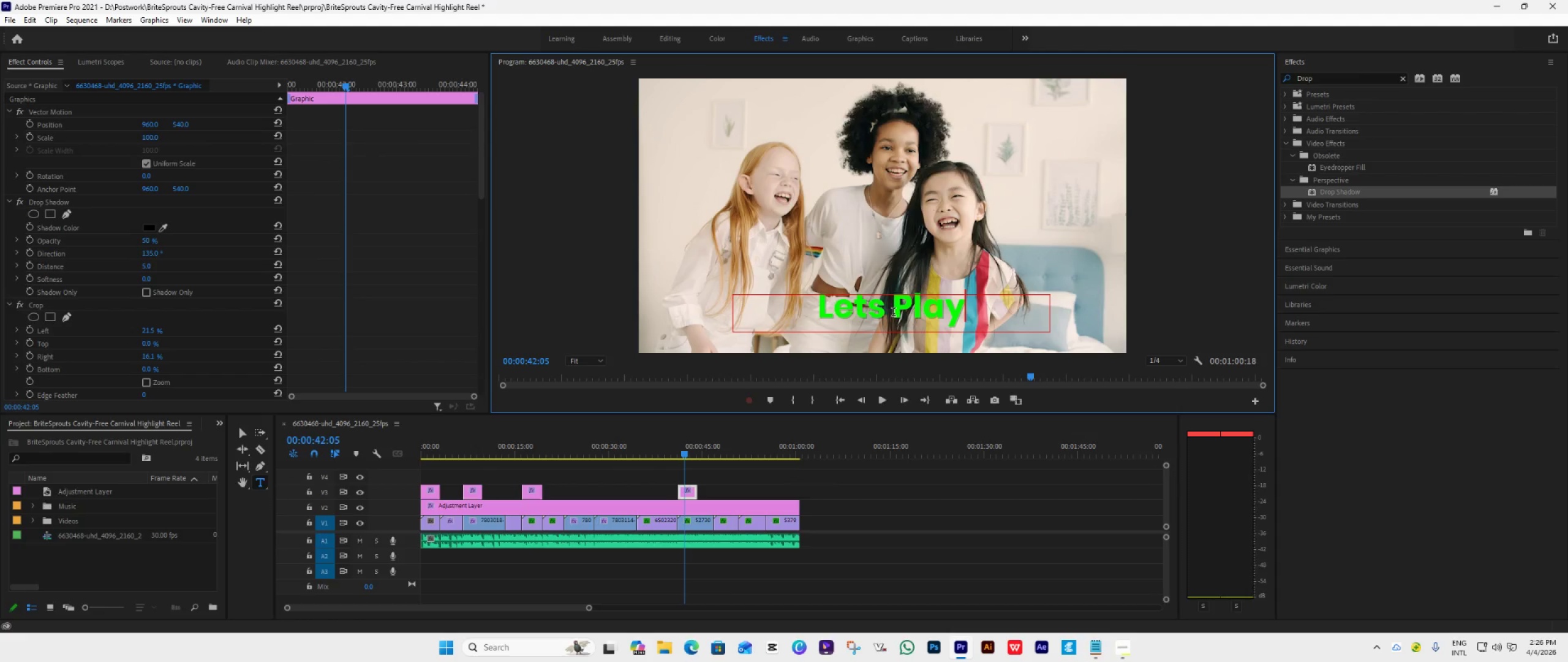 
hold_key(key=AltLeft, duration=0.55)
scroll: coordinate [688, 494], scroll_direction: up, amount: 7.0
 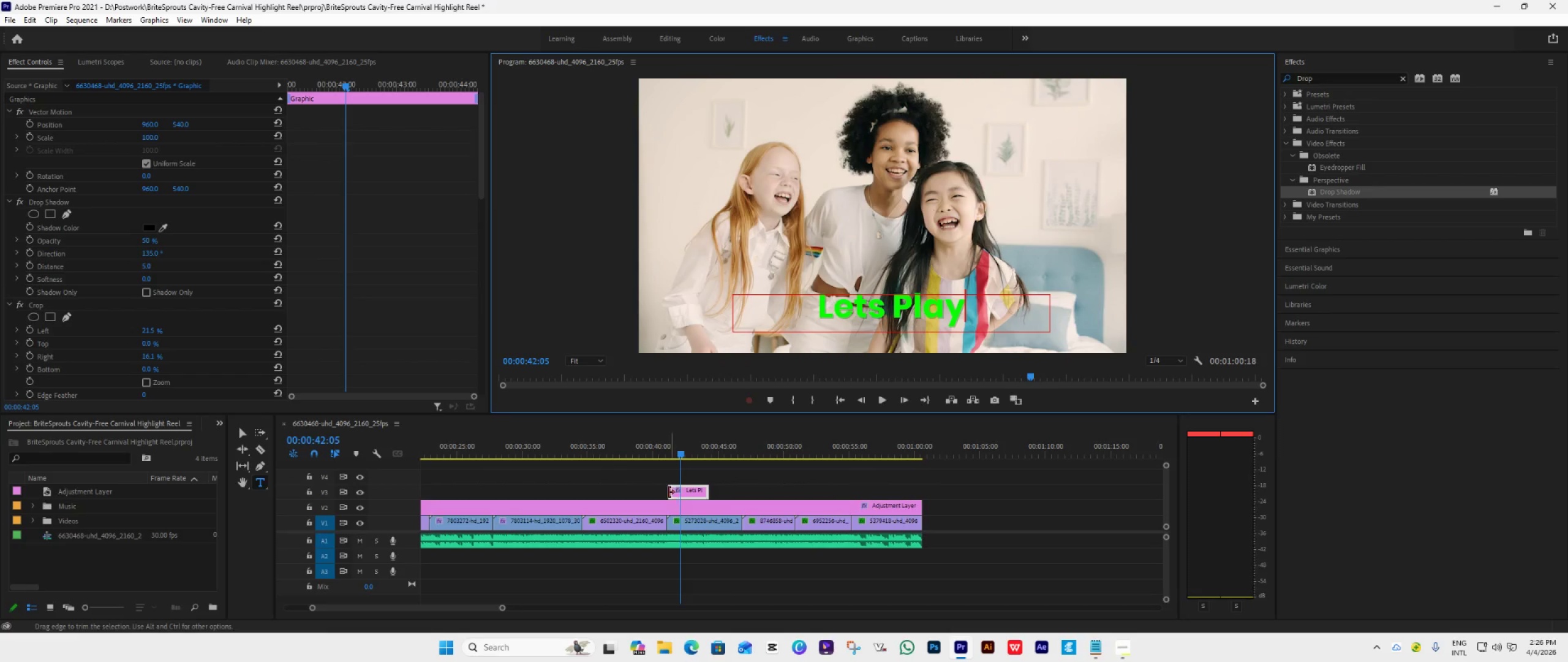 
left_click_drag(start_coordinate=[668, 492], to_coordinate=[665, 503])
 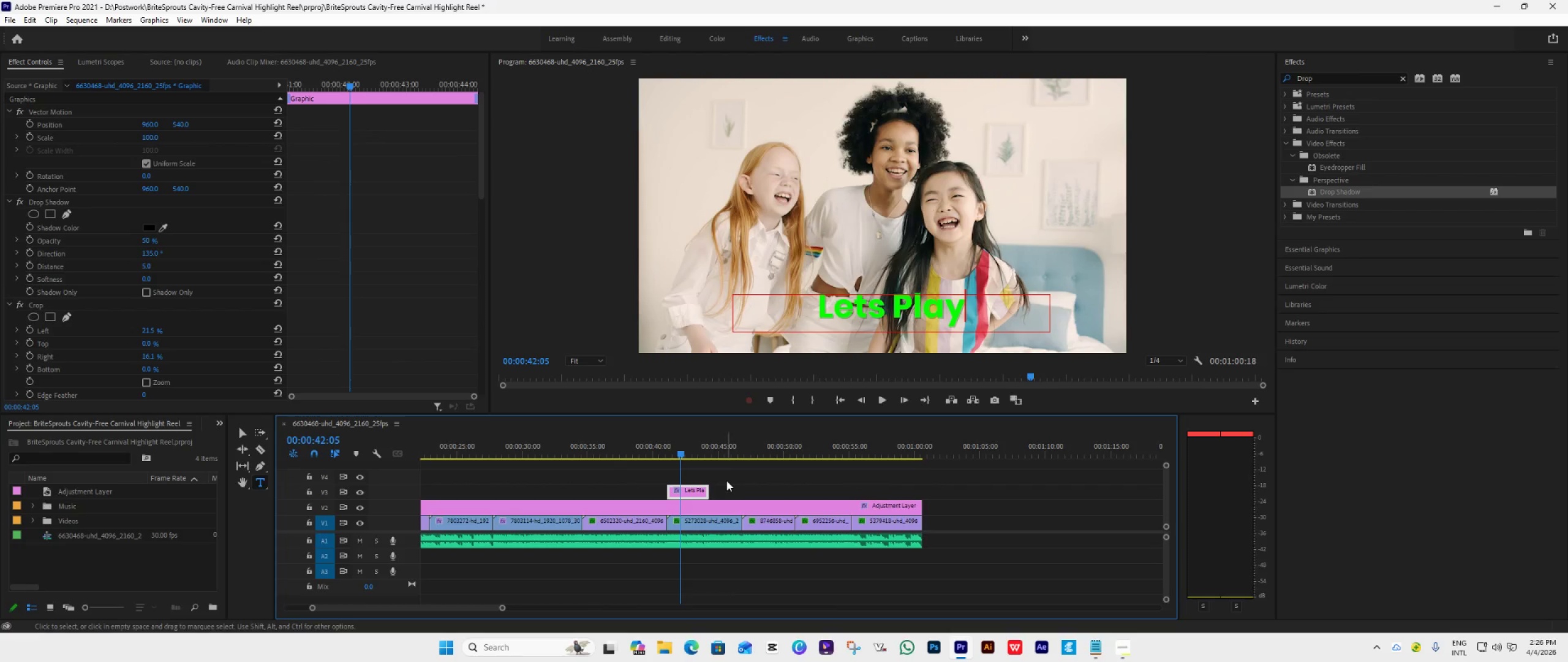 
hold_key(key=AltLeft, duration=0.54)
 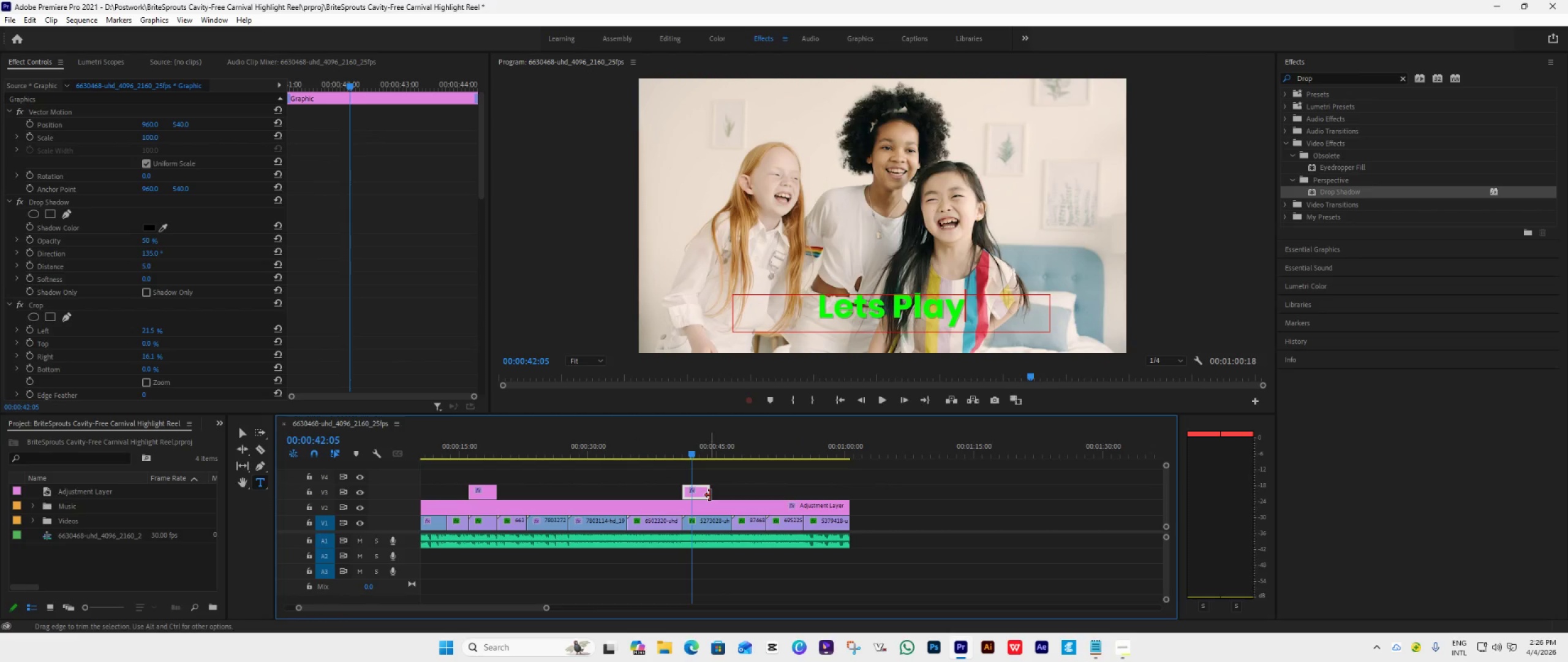 
hold_key(key=AltLeft, duration=1.58)
 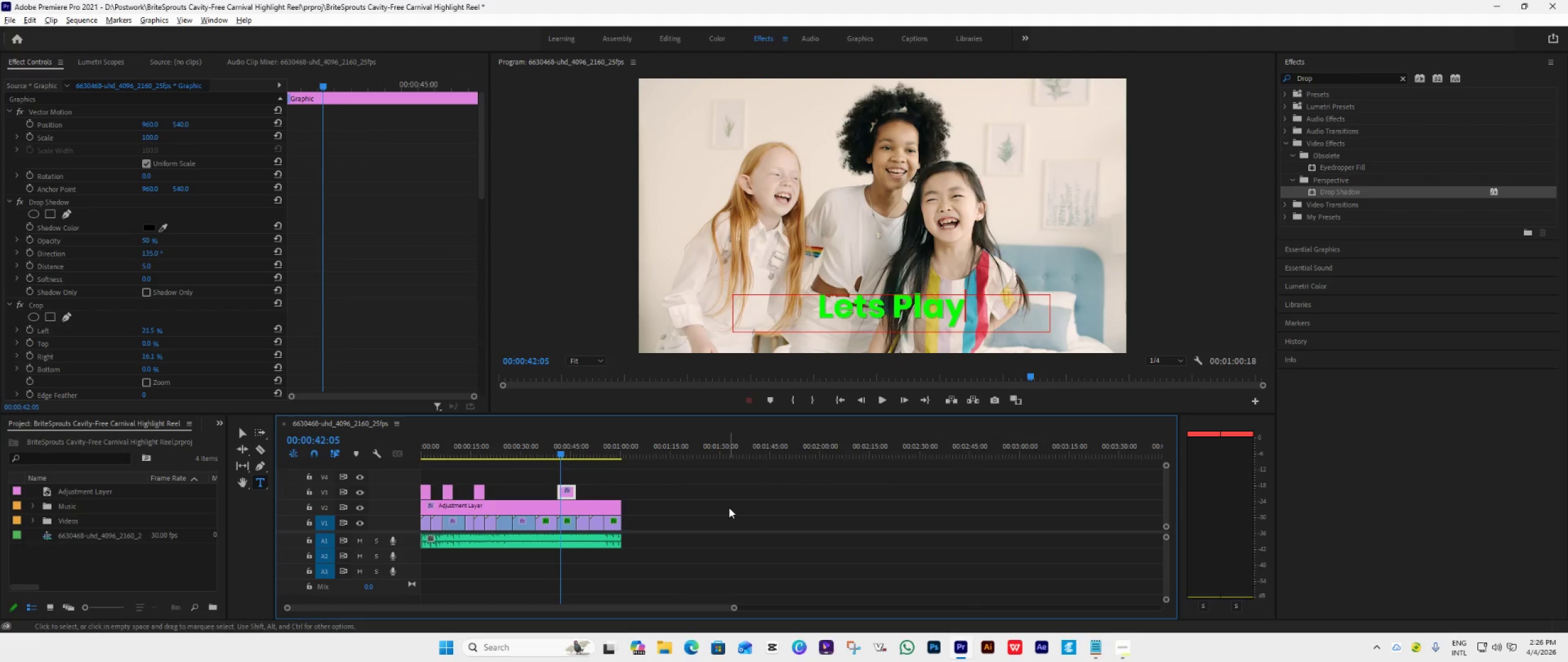 
scroll: coordinate [712, 533], scroll_direction: down, amount: 4.0
 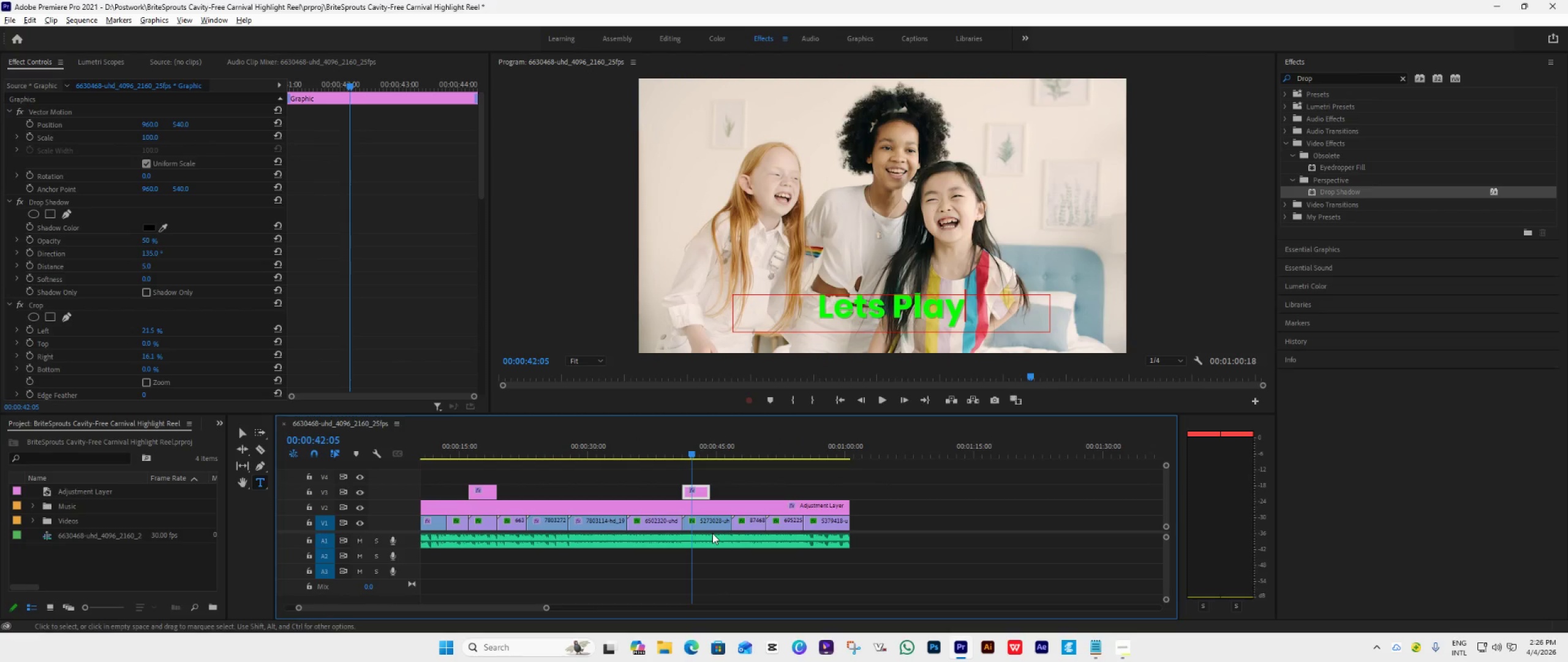 
left_click_drag(start_coordinate=[710, 495], to_coordinate=[728, 508])
 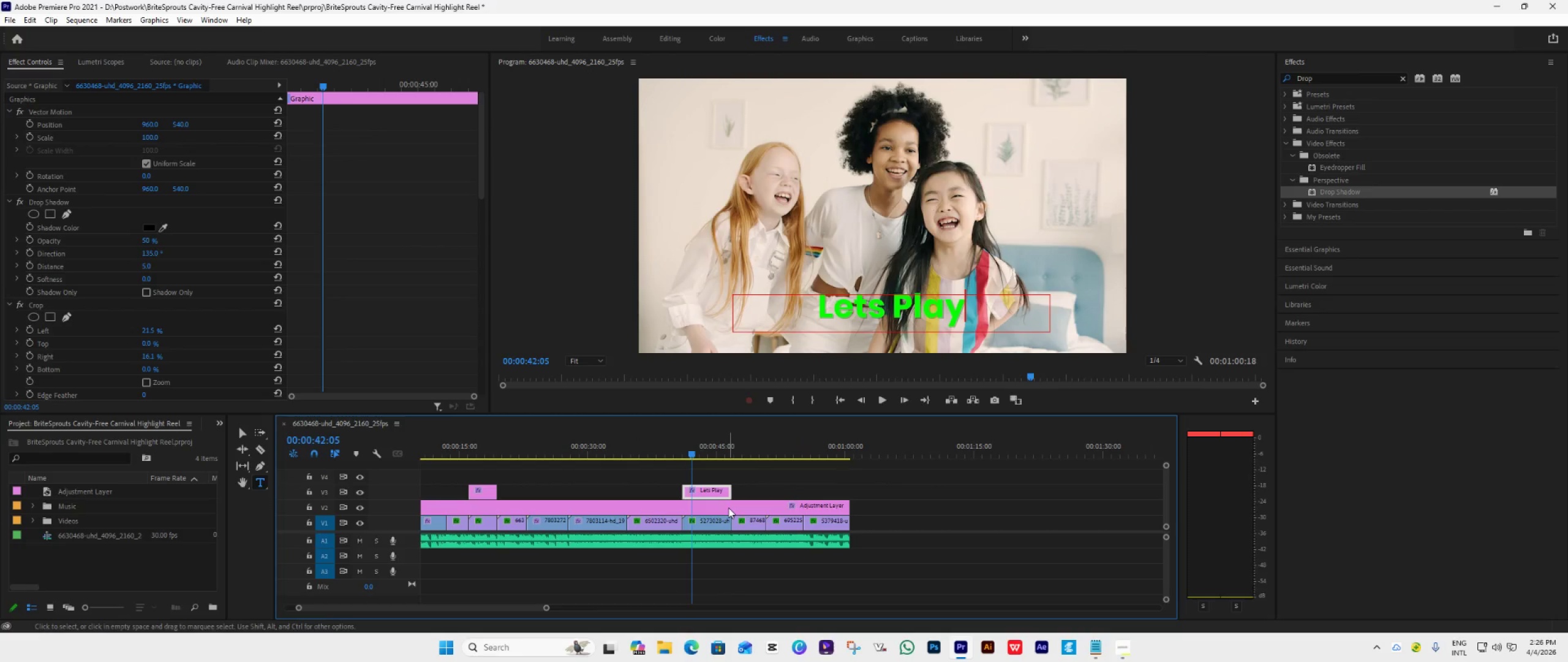 
hold_key(key=AltLeft, duration=0.55)
scroll: coordinate [729, 508], scroll_direction: down, amount: 9.0
 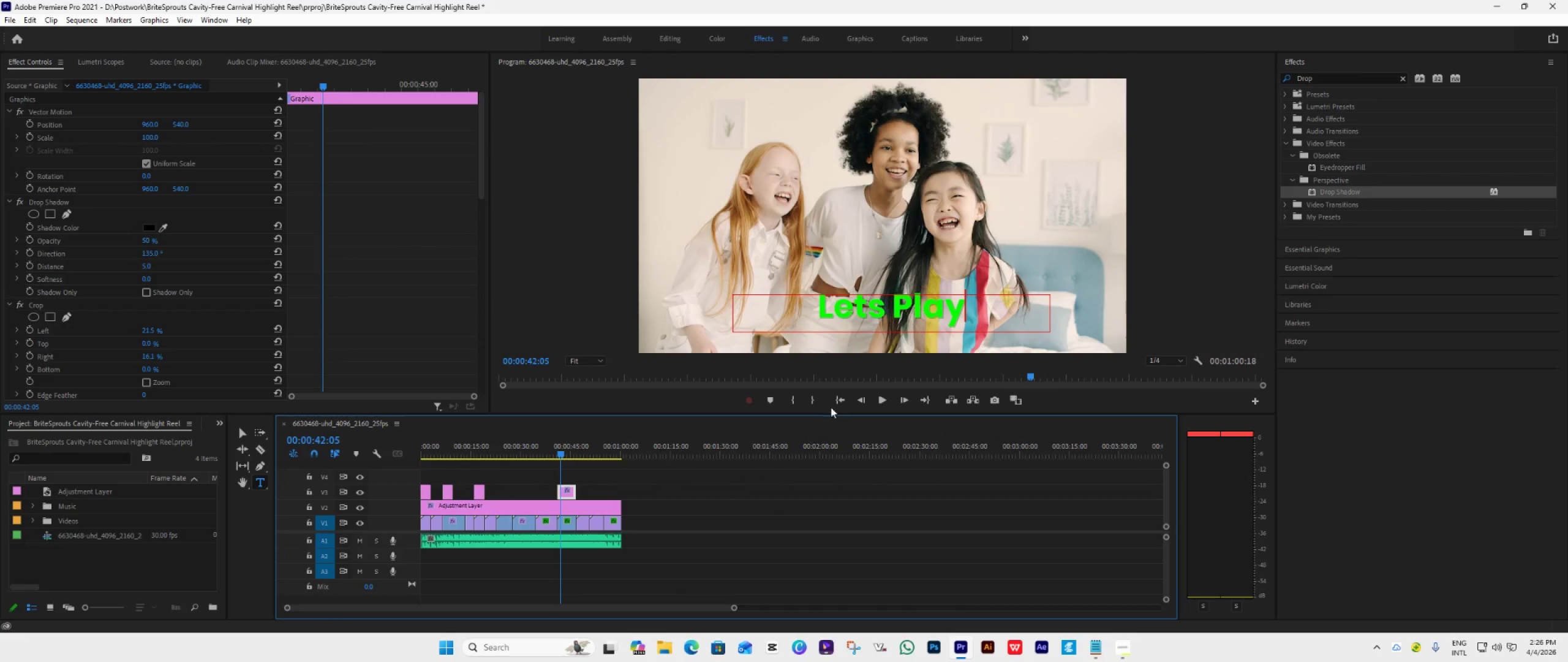 
left_click([840, 403])
 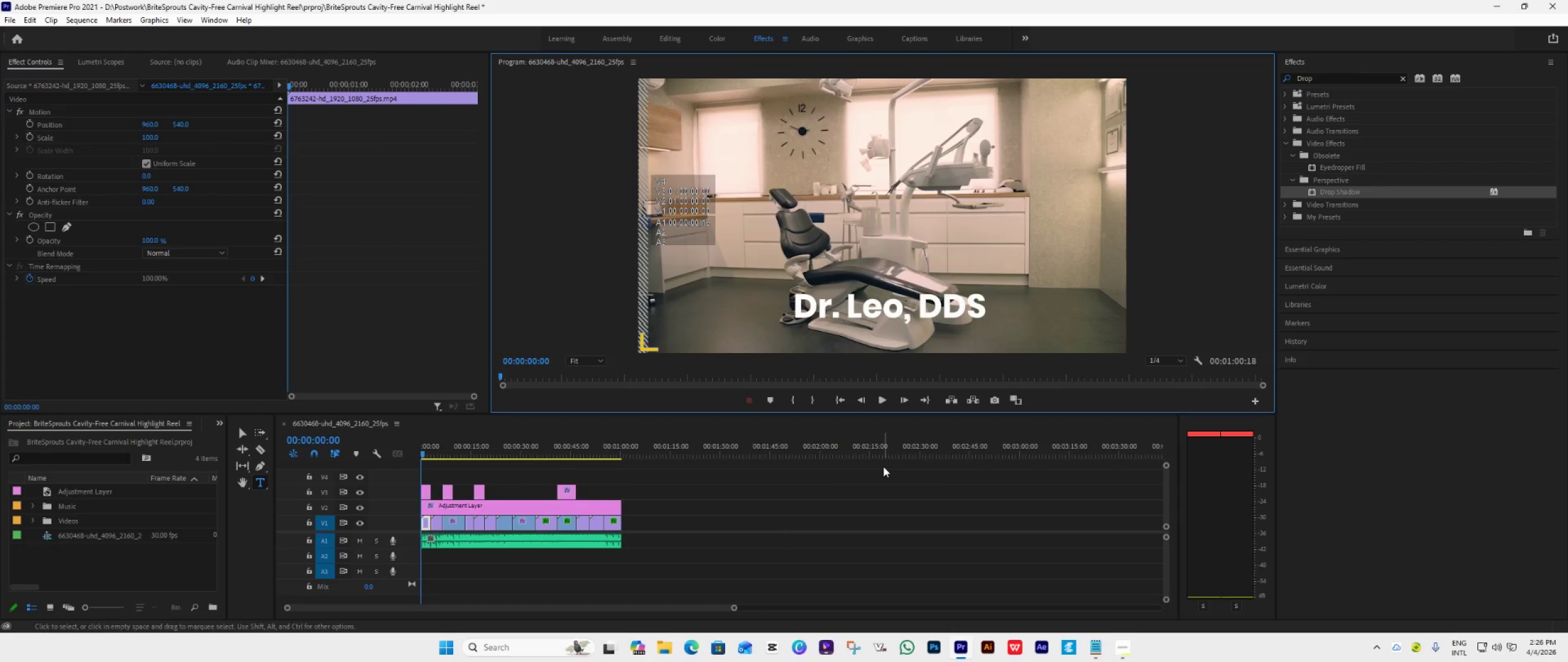 
key(Space)
 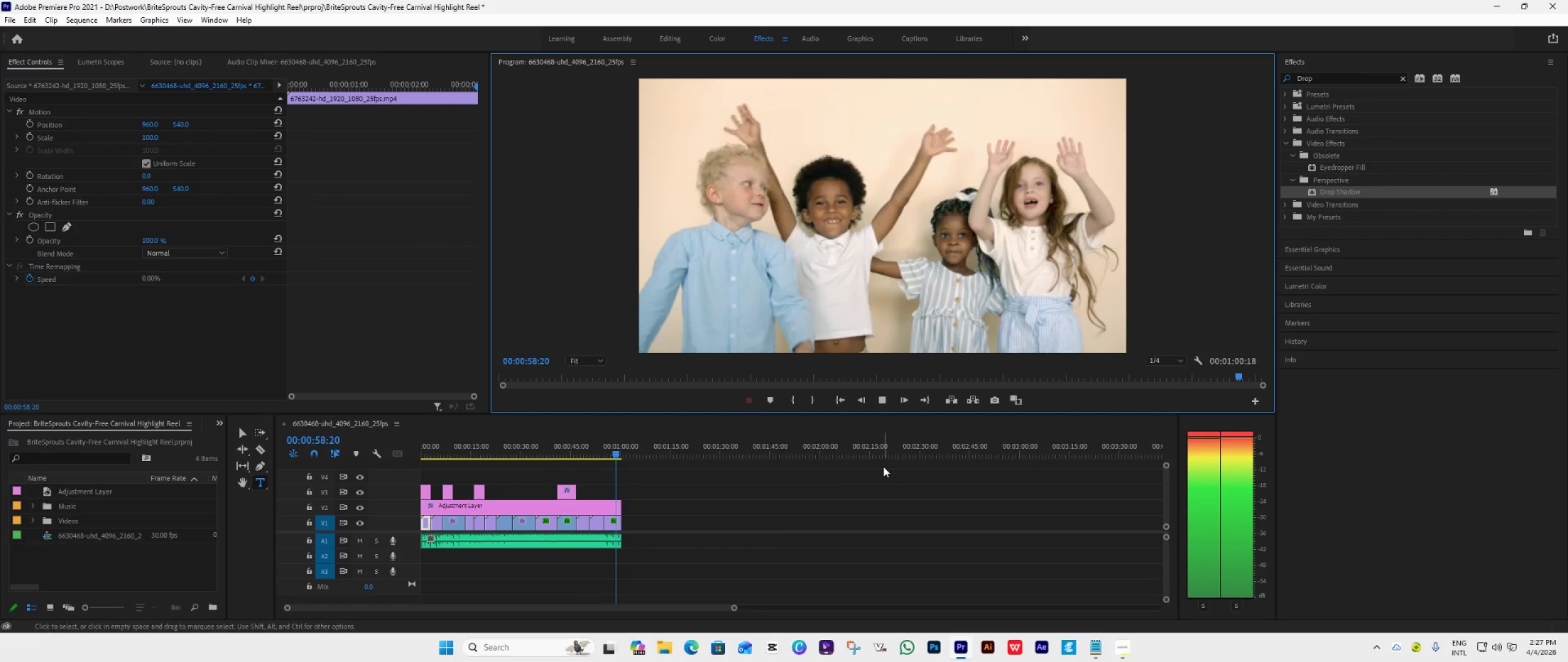 
wait(63.68)
 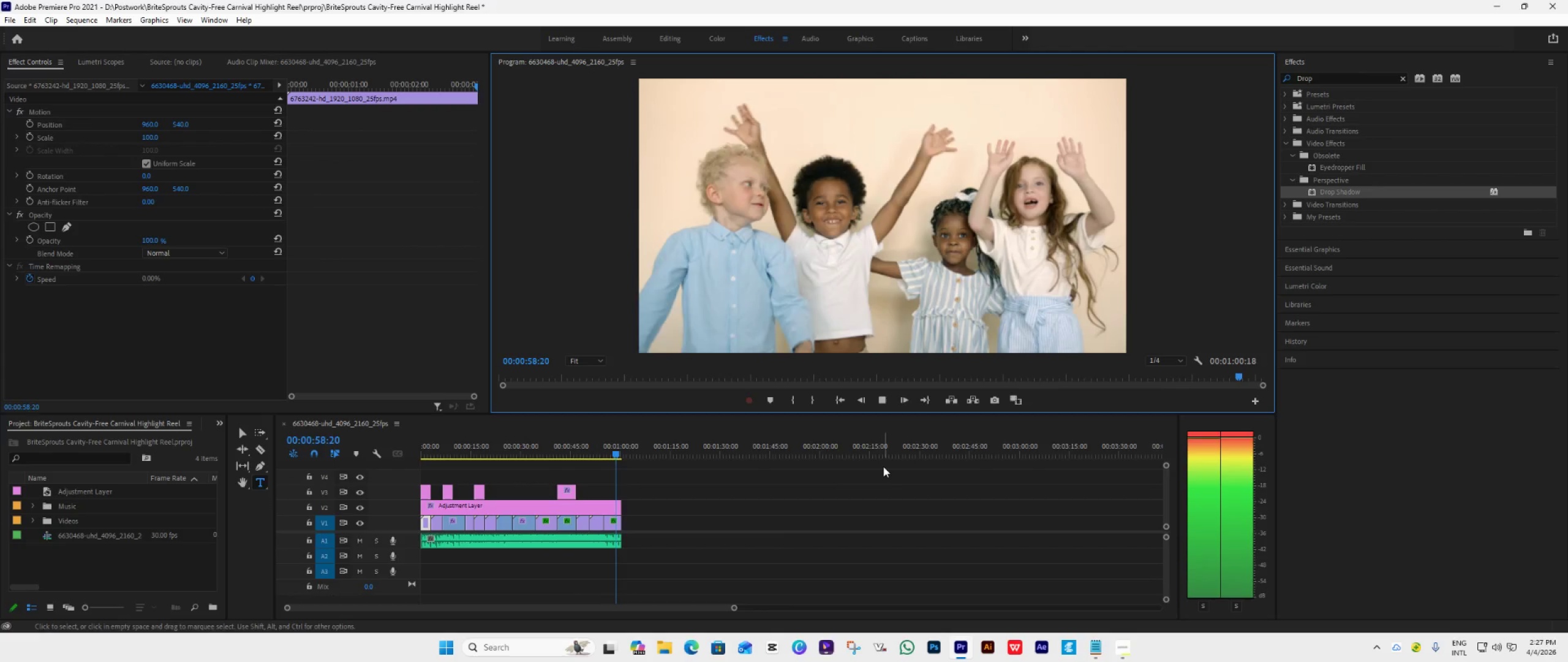 
left_click([1120, 649])